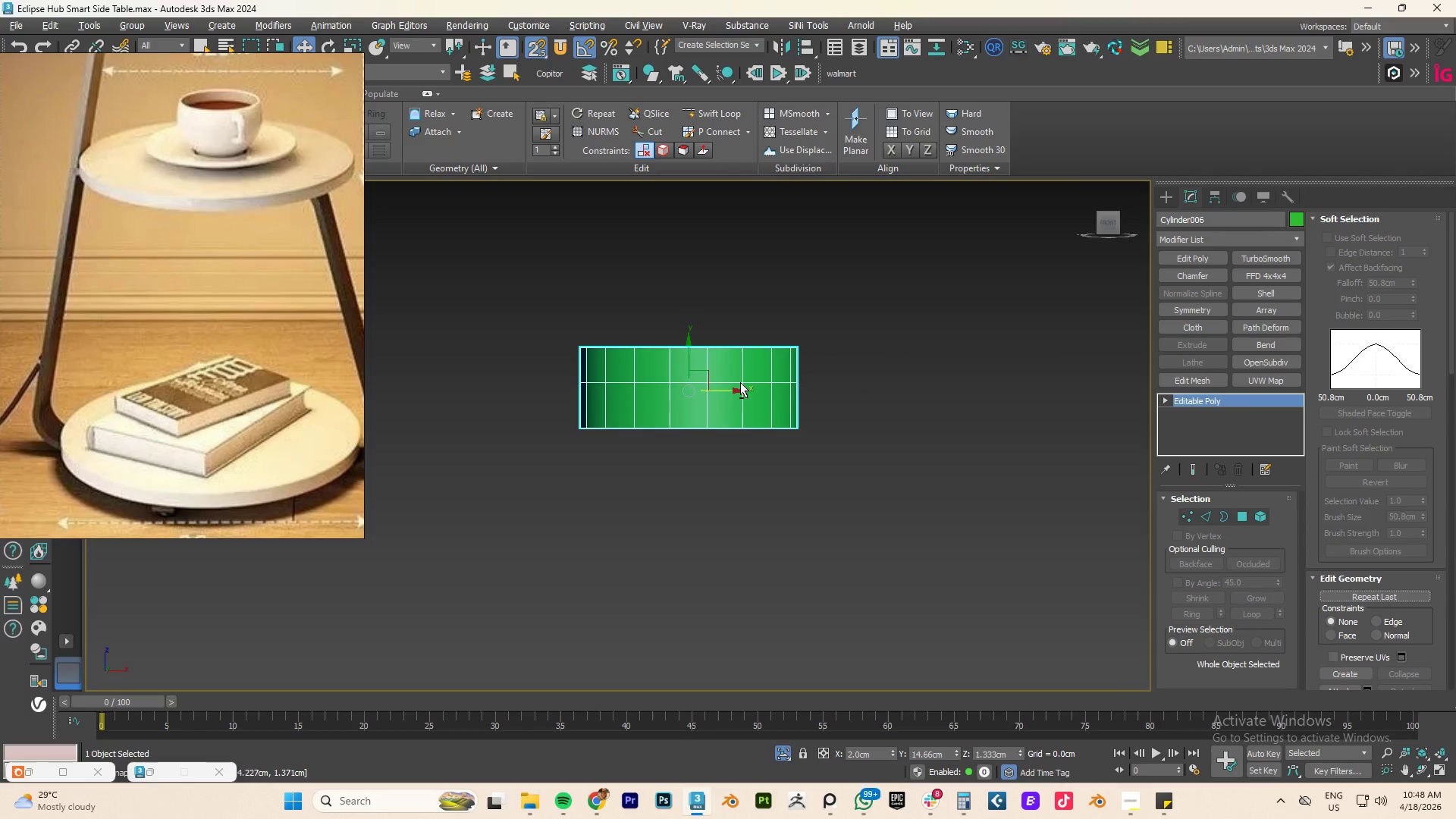 
hold_key(key=AltLeft, duration=0.53)
 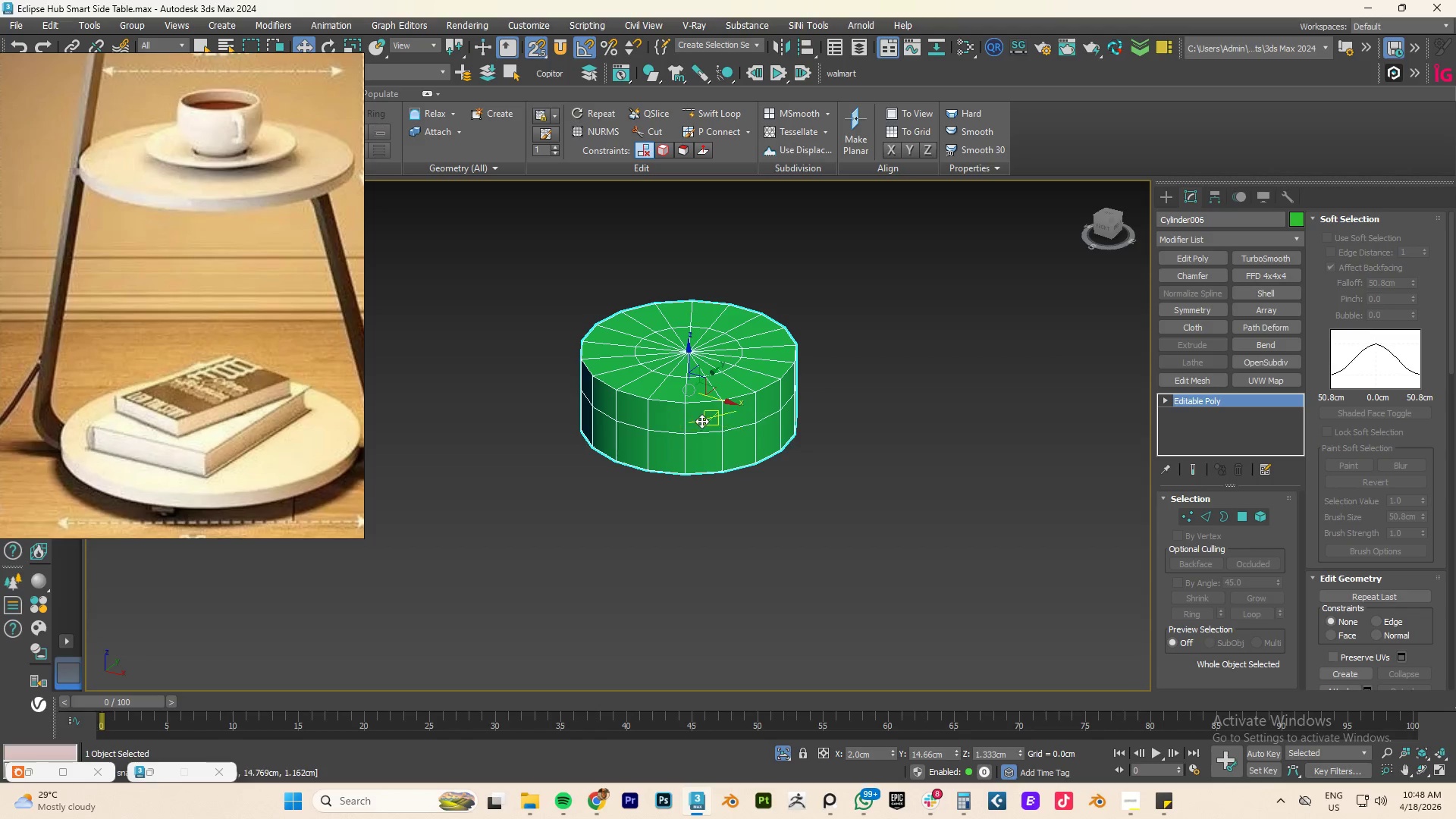 
key(2)
 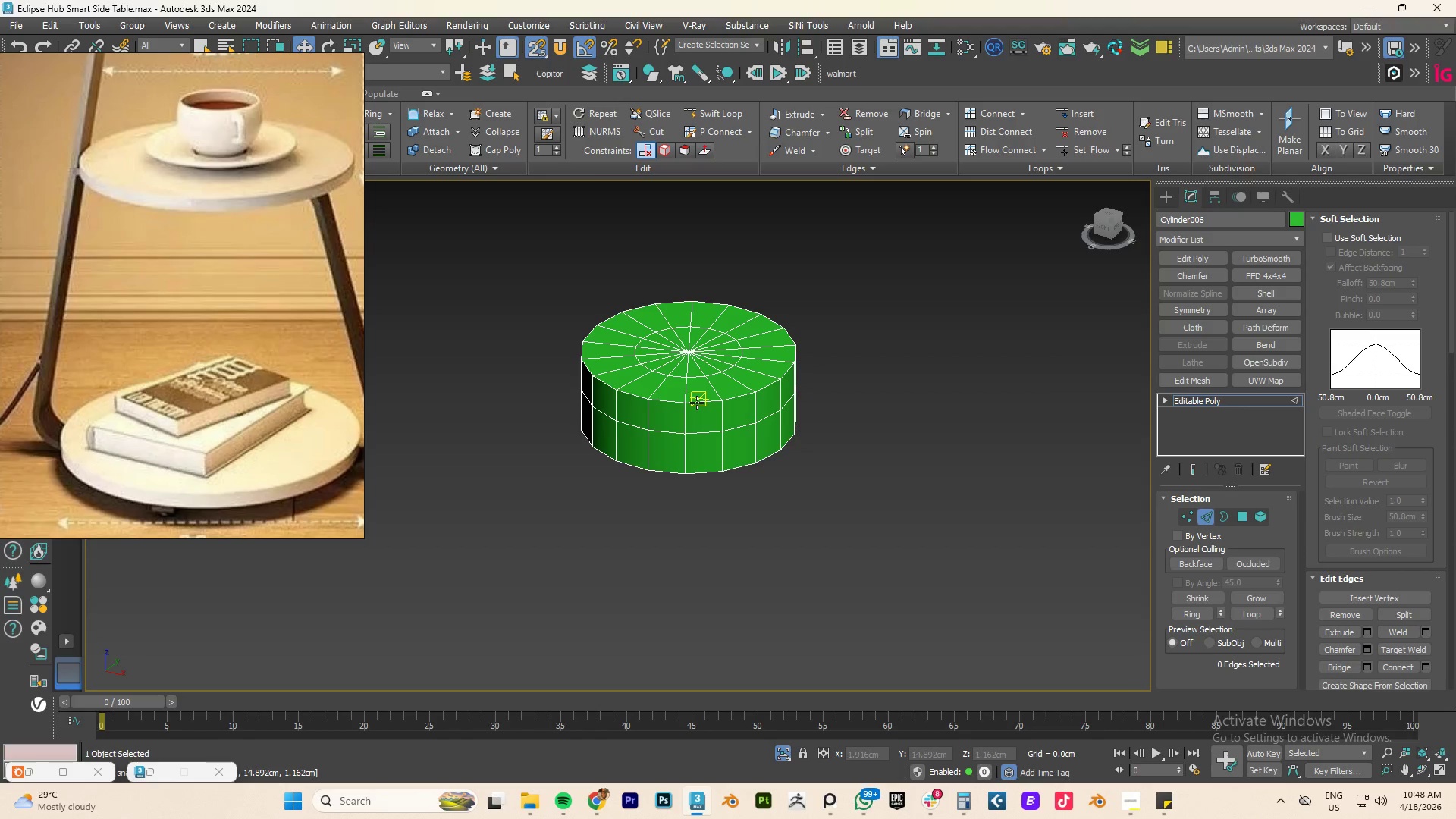 
double_click([697, 403])
 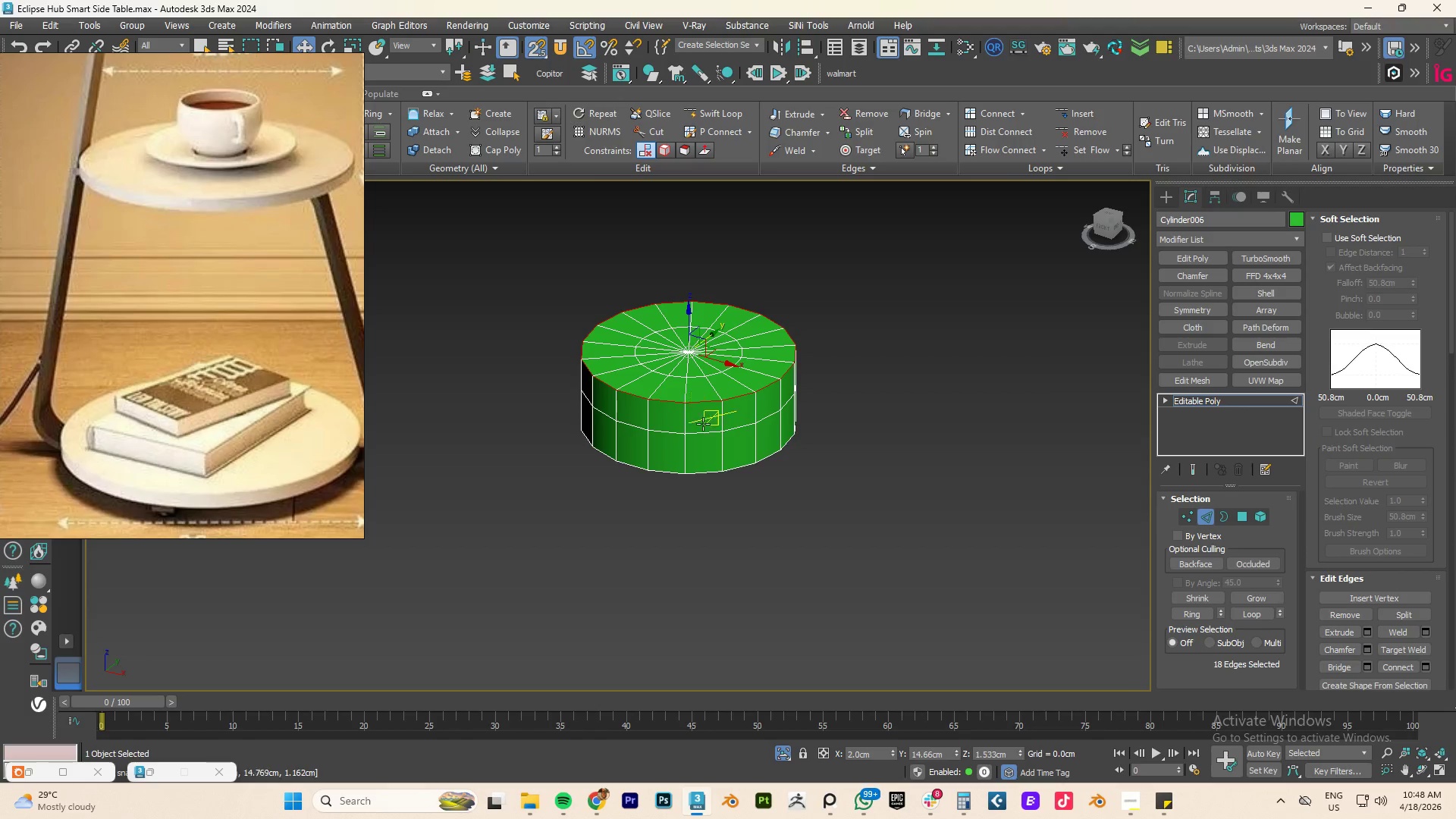 
hold_key(key=ControlLeft, duration=1.44)
double_click([709, 473])
 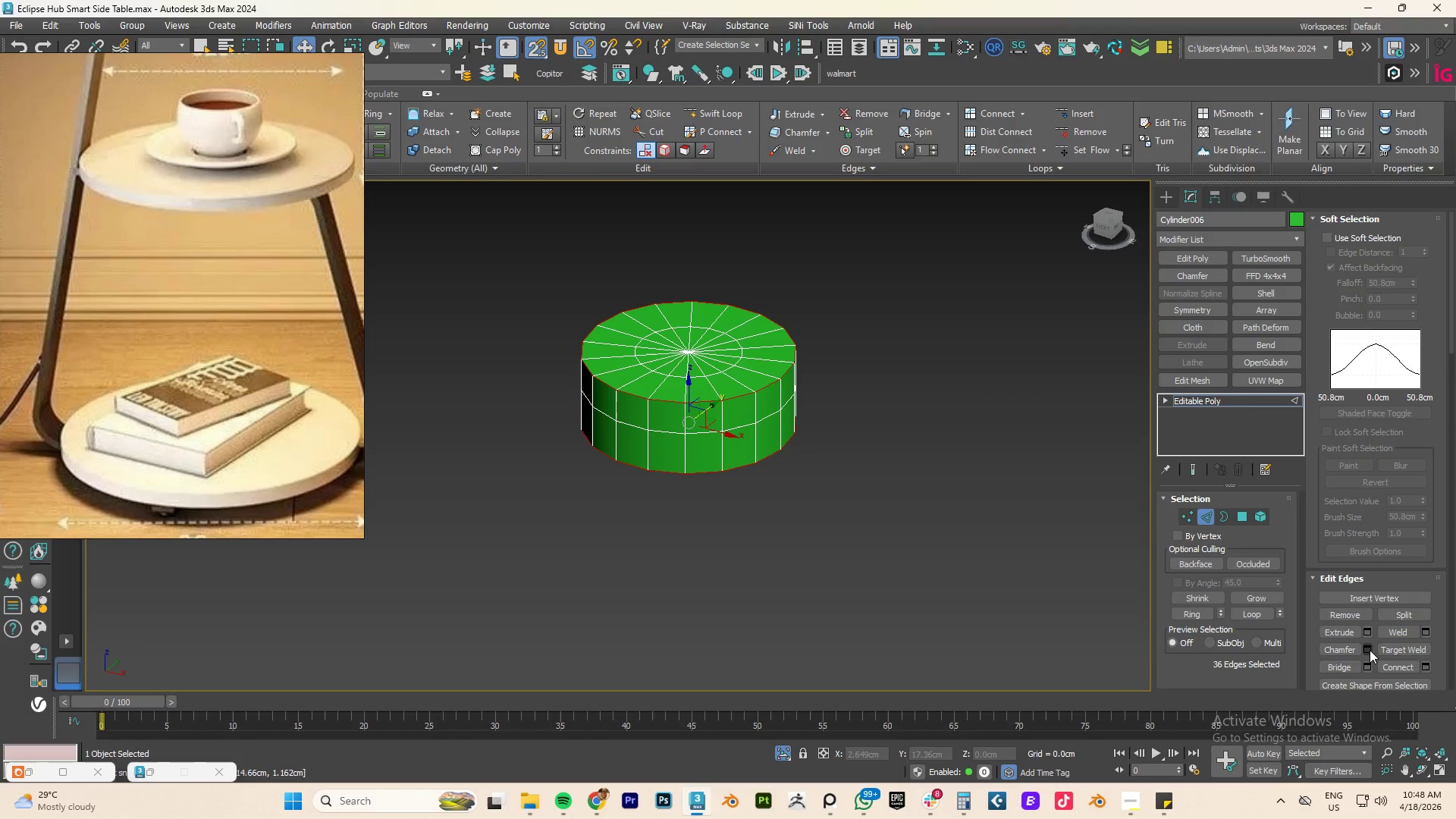 
left_click([1370, 649])
 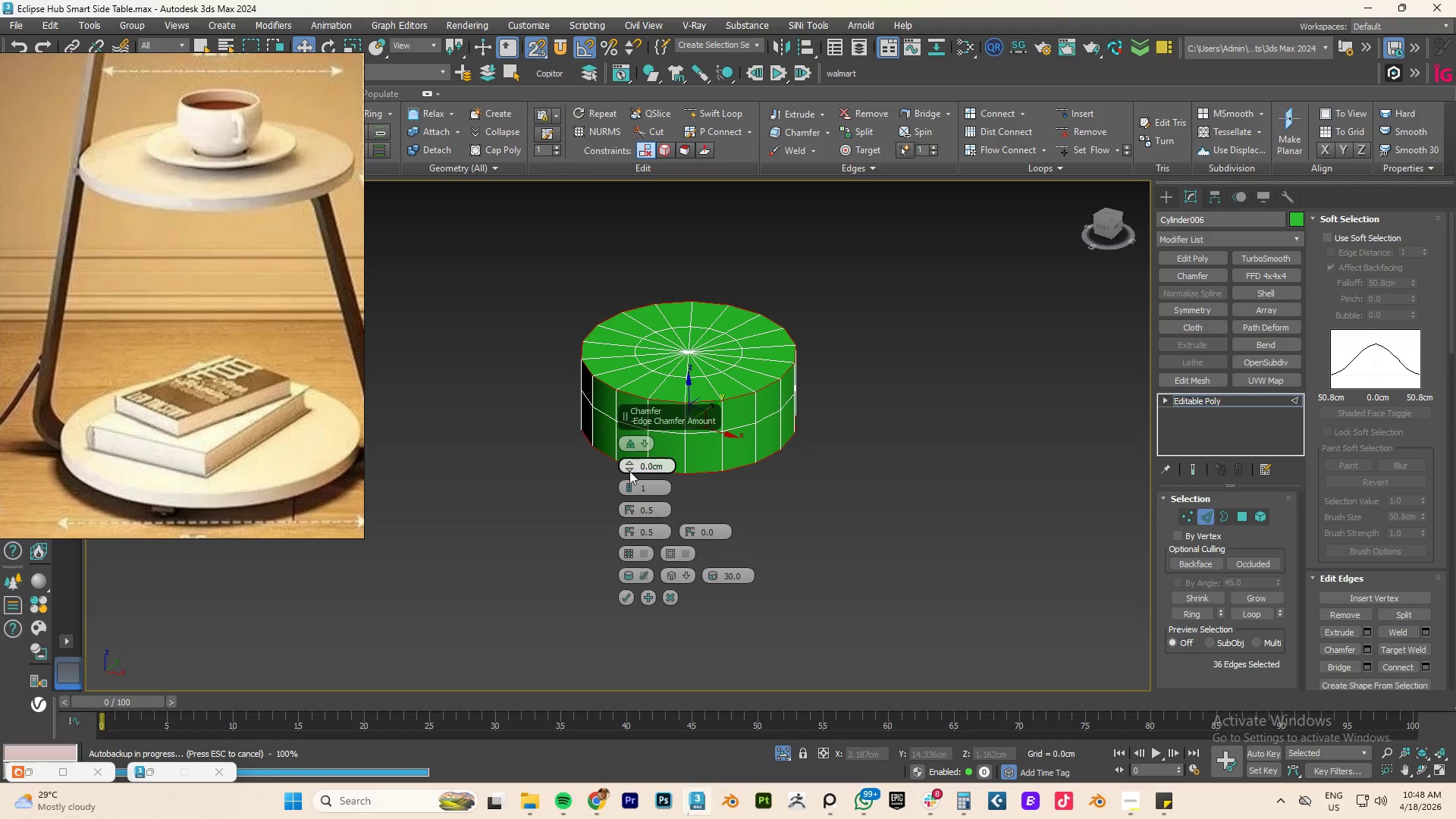 
left_click_drag(start_coordinate=[629, 465], to_coordinate=[632, 462])
 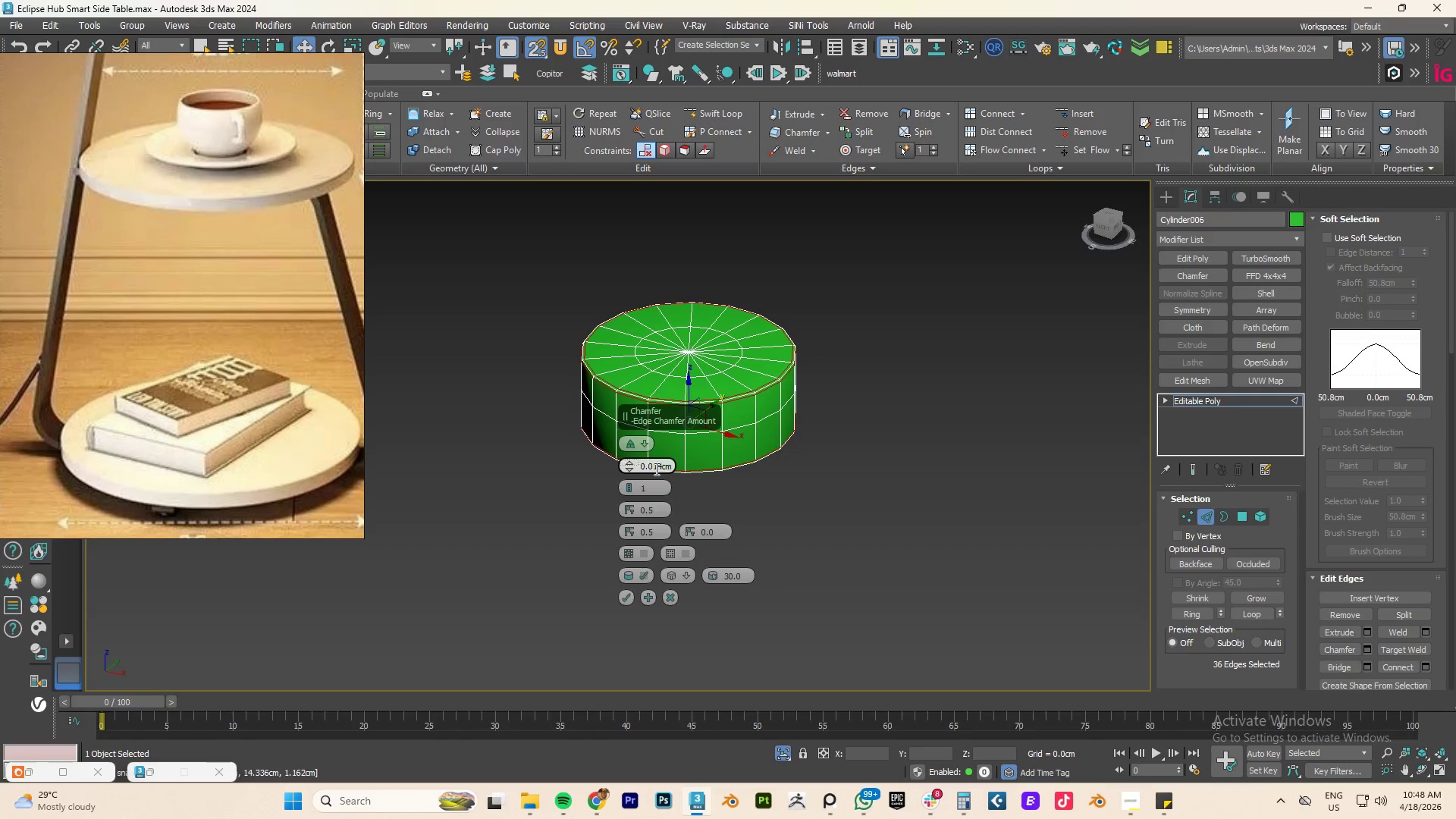 
left_click_drag(start_coordinate=[654, 469], to_coordinate=[765, 467])
 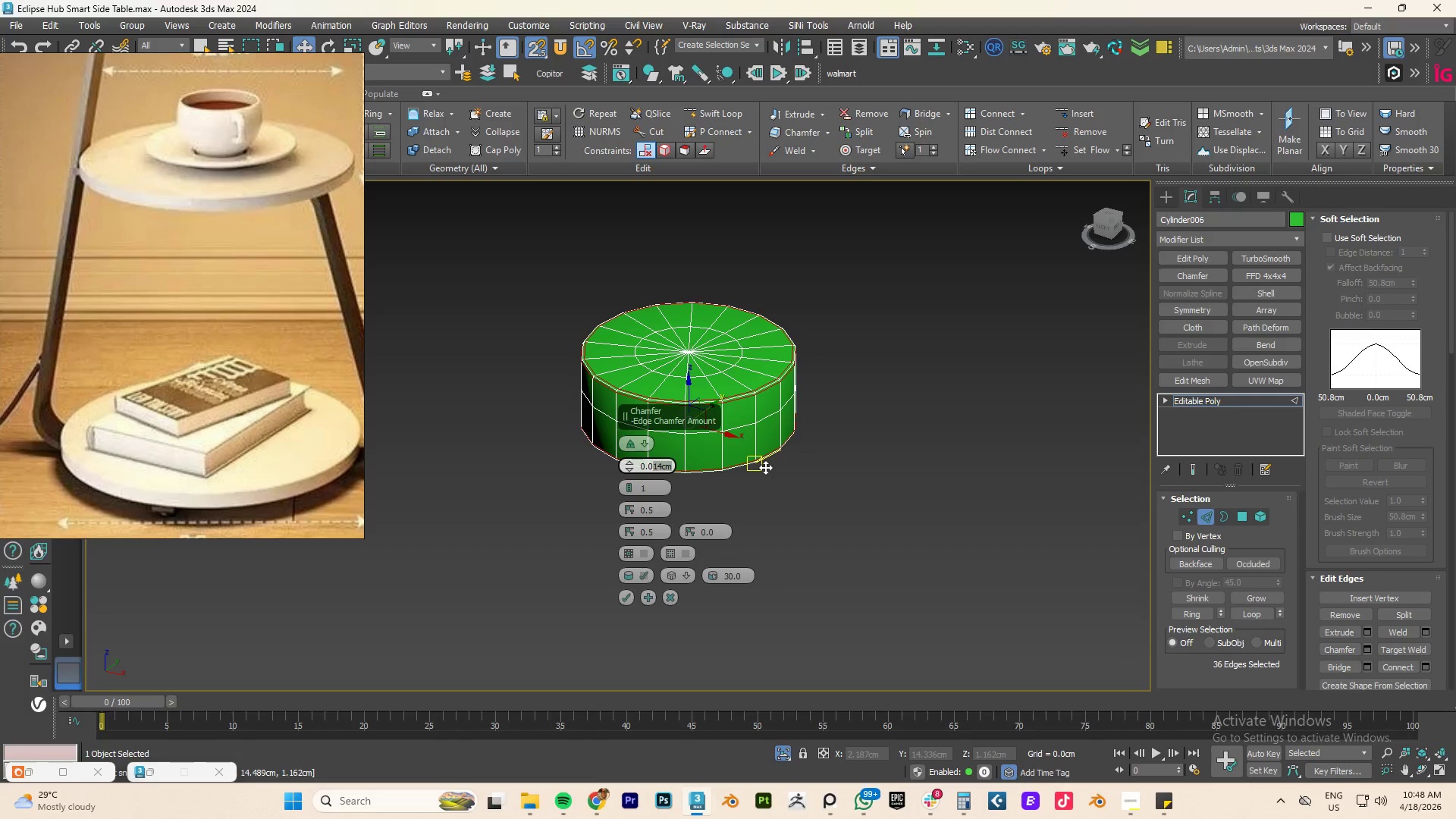 
key(Numpad1)
 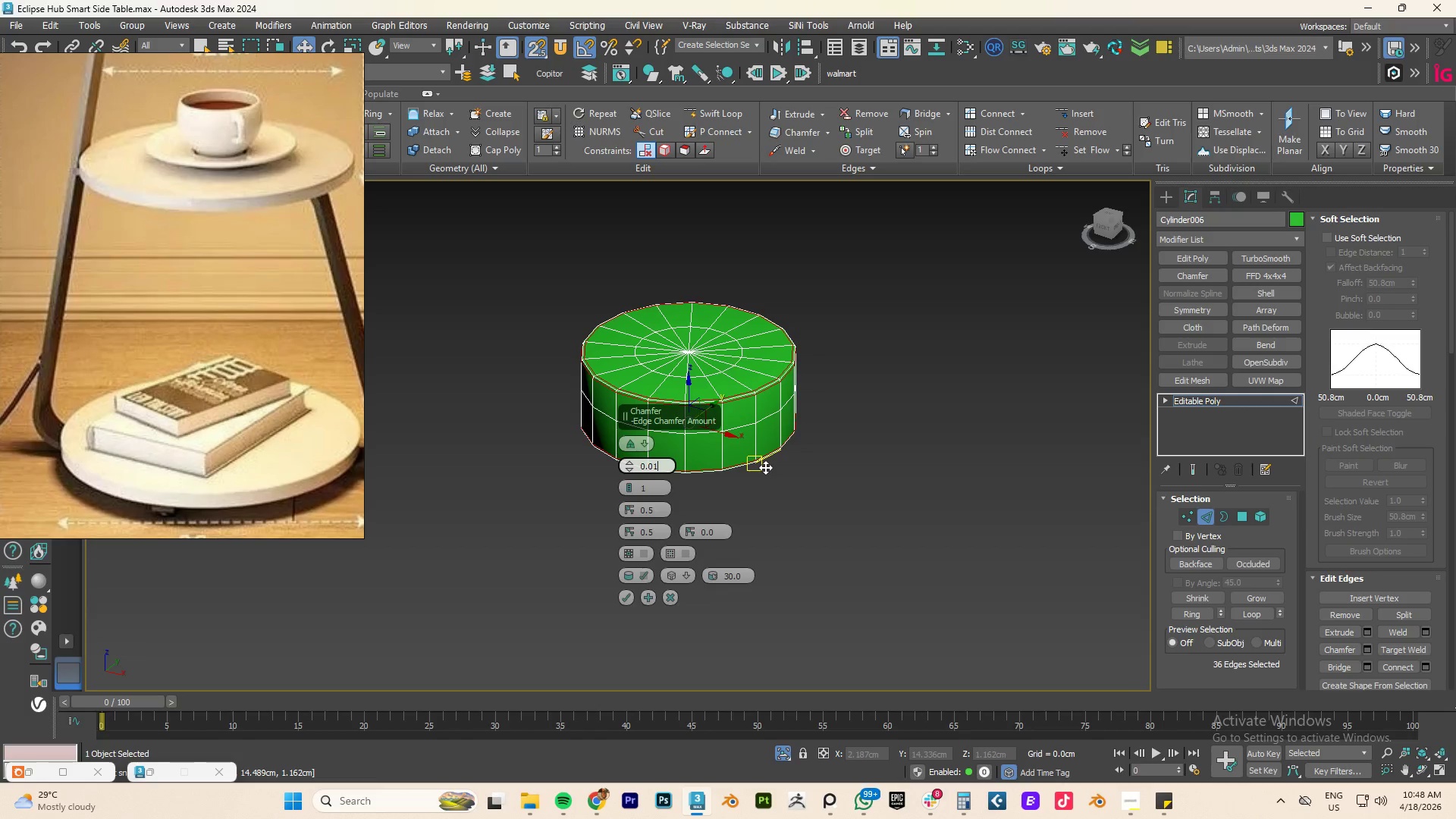 
key(Numpad5)
 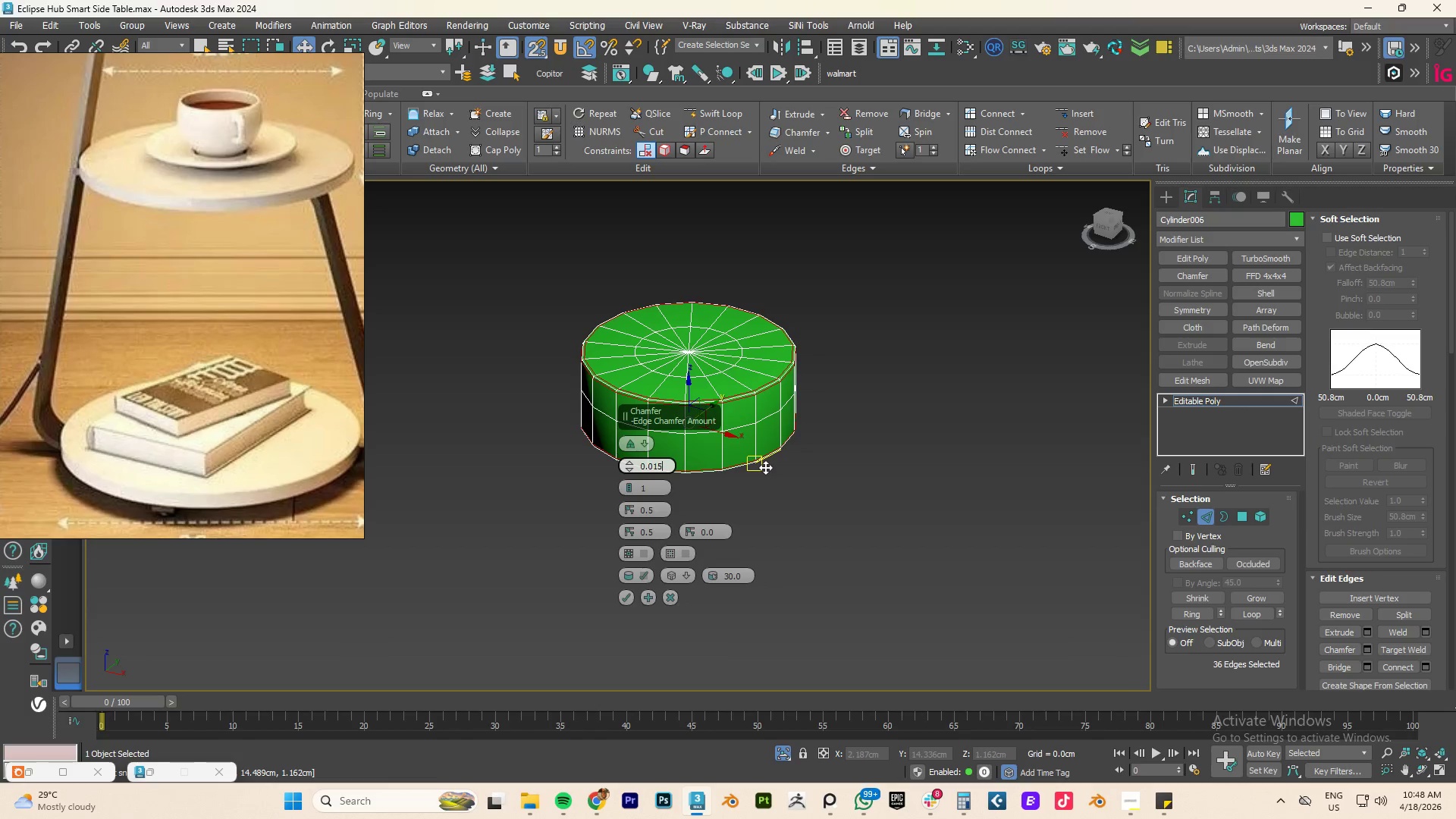 
key(NumpadEnter)
 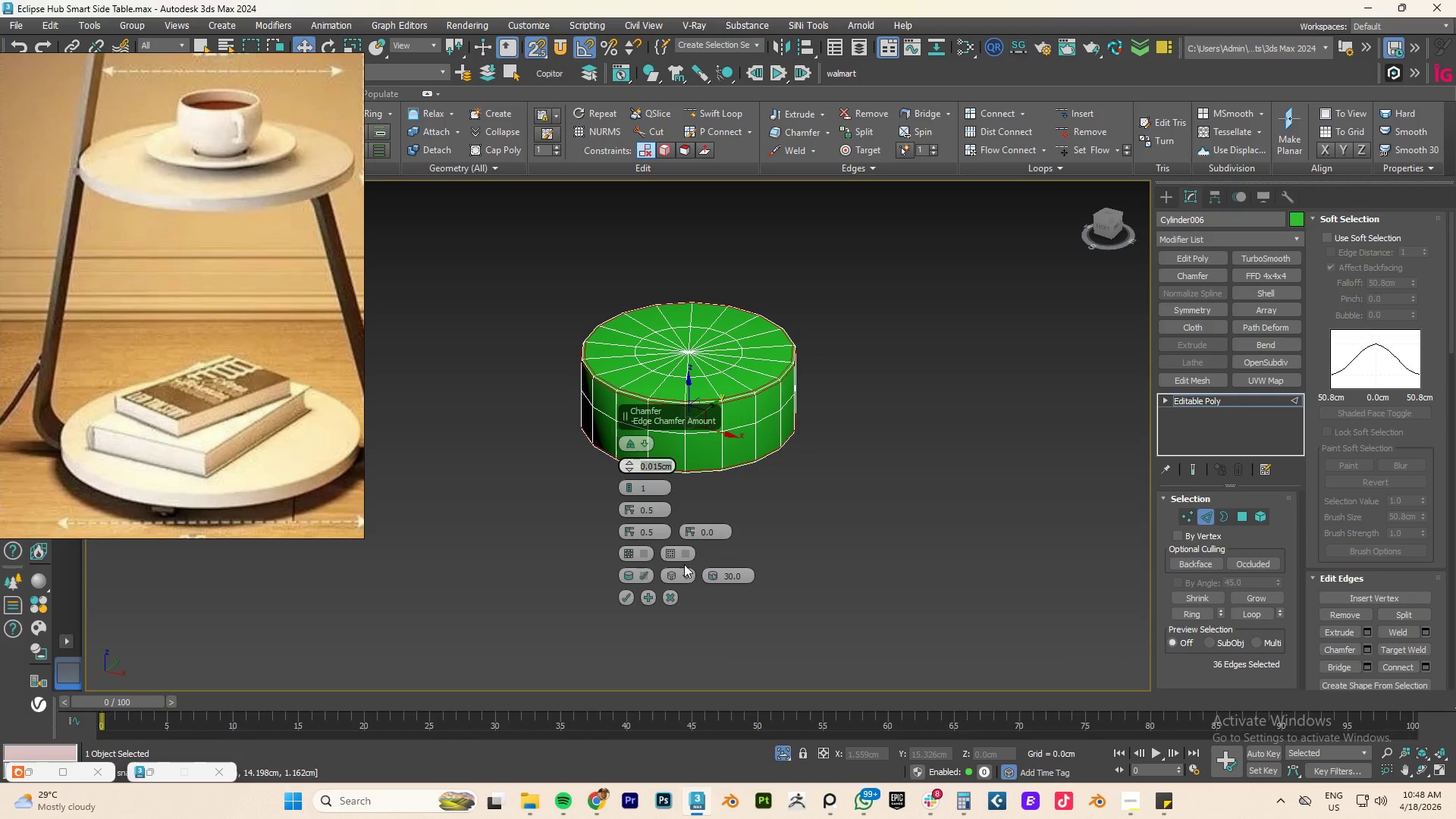 
left_click([685, 575])
 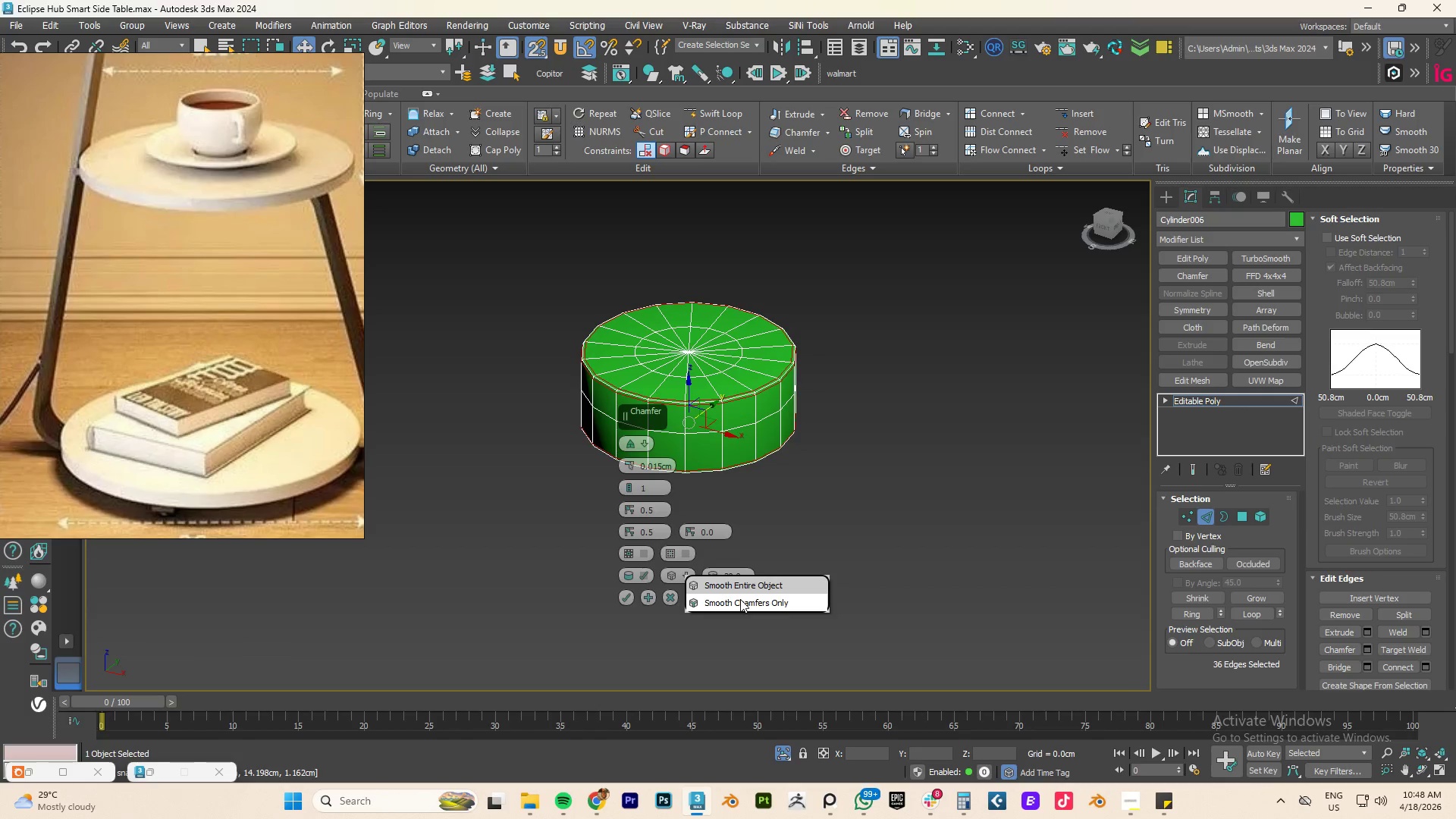 
left_click([740, 599])
 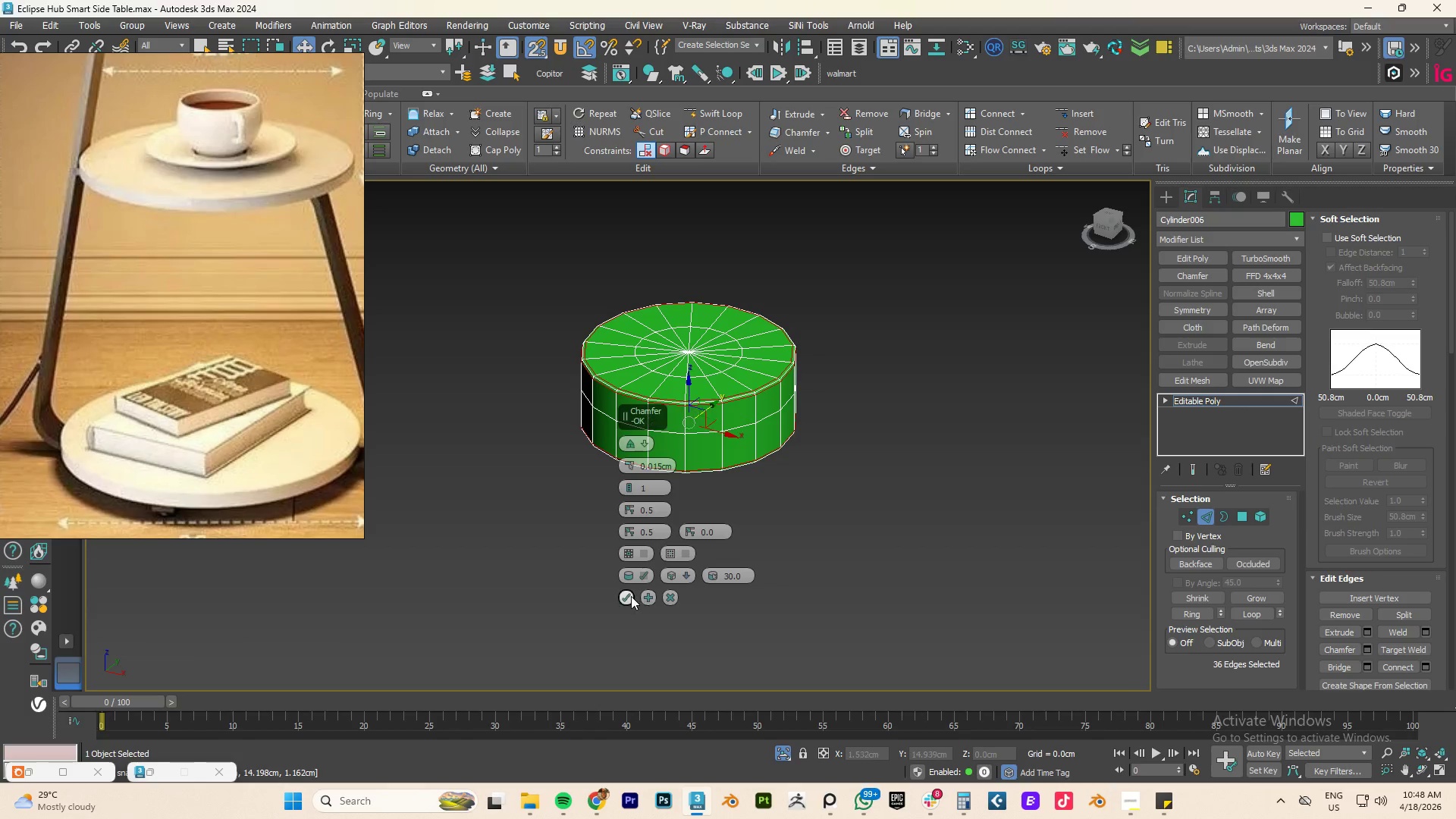 
left_click([629, 596])
 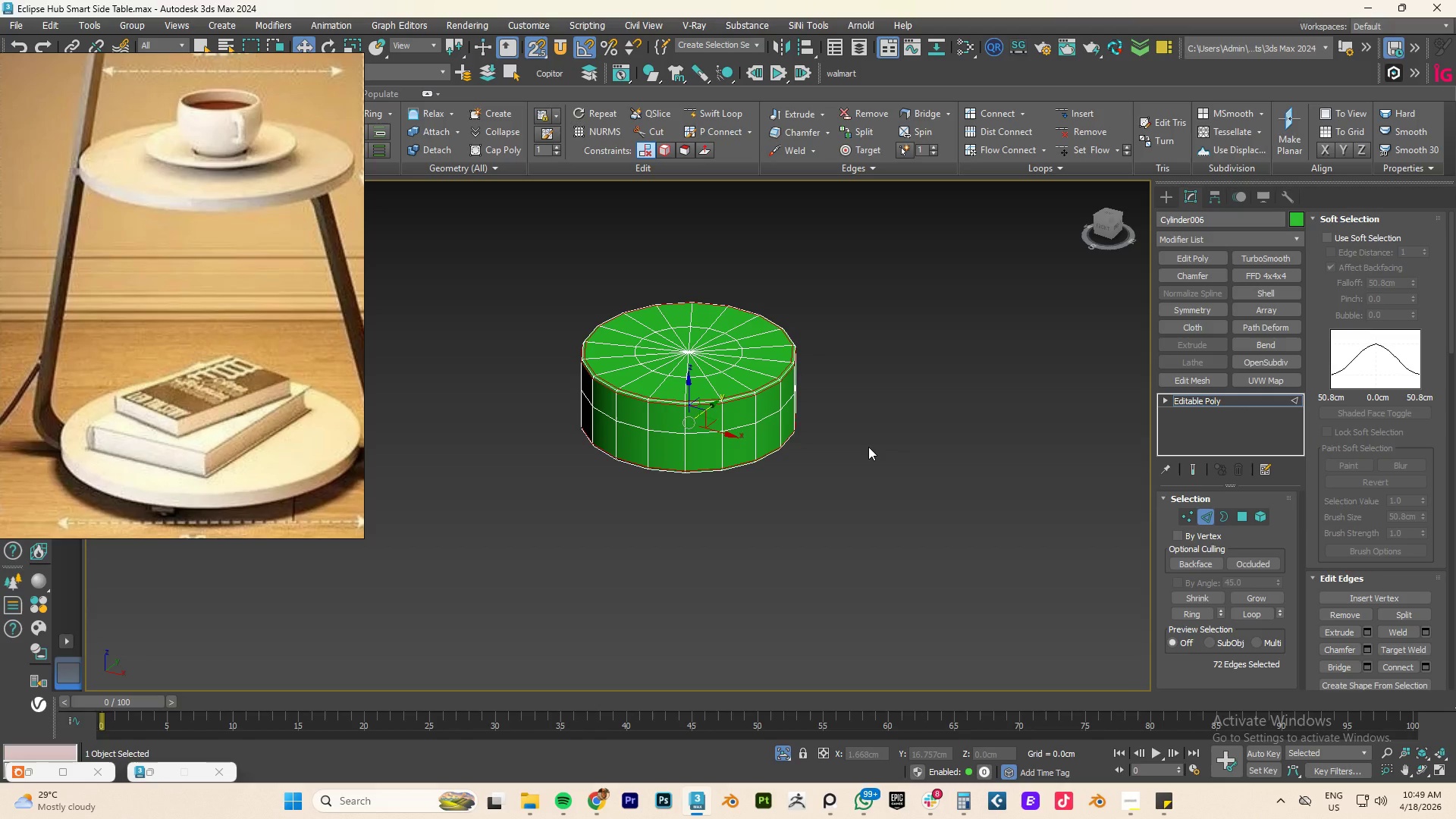 
wait(29.69)
 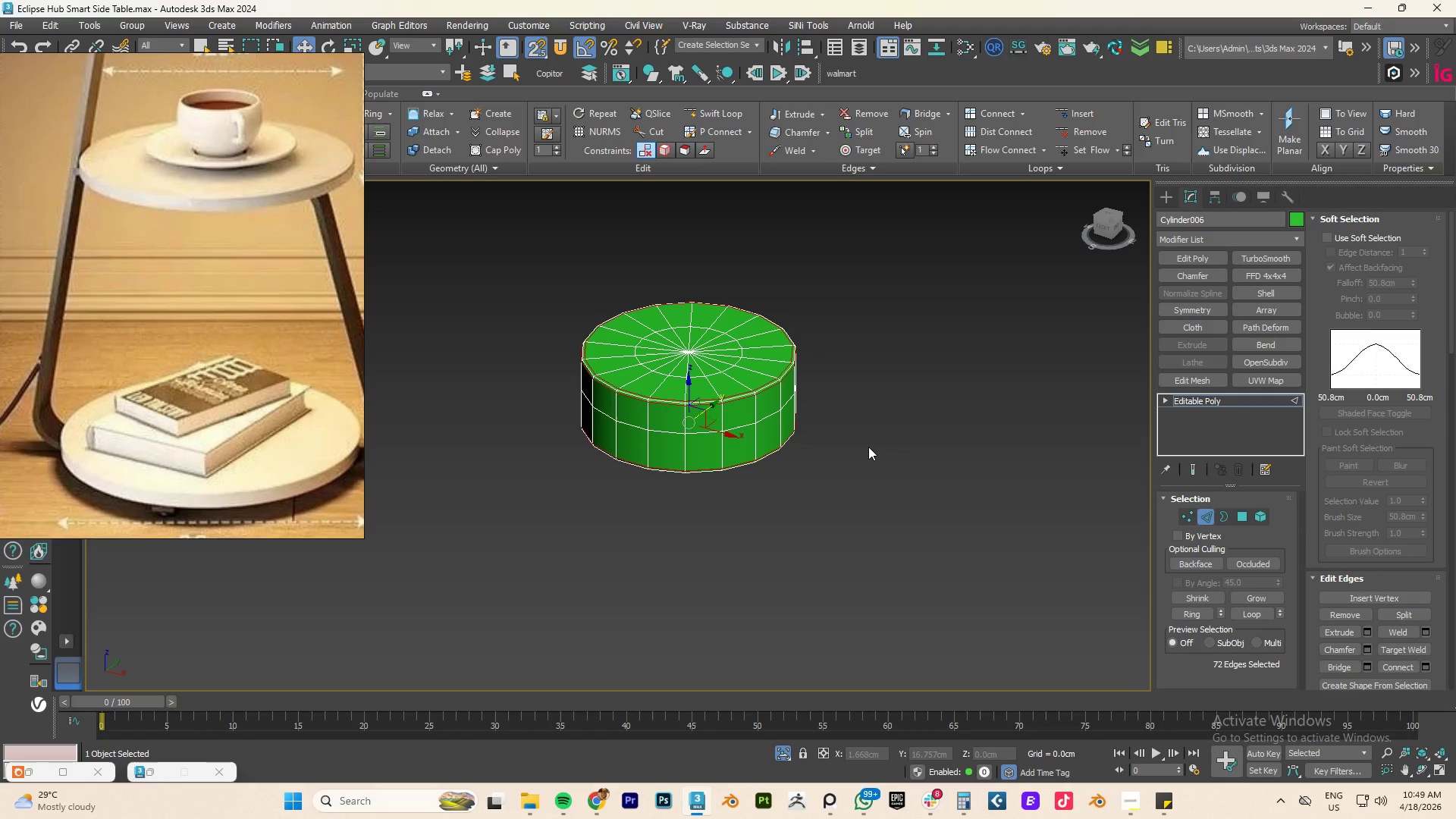 
left_click([1197, 403])
 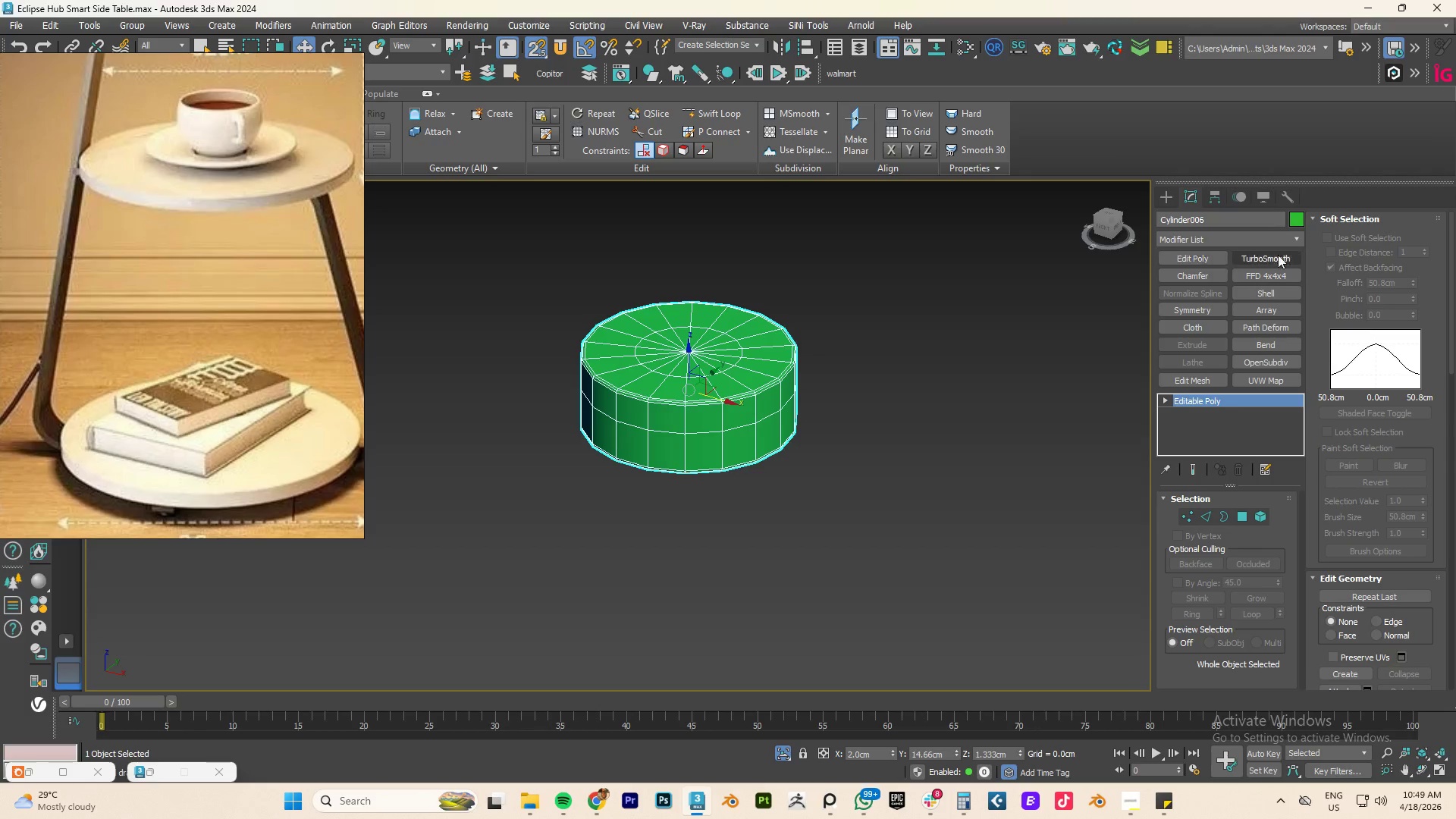 
left_click([1263, 255])
 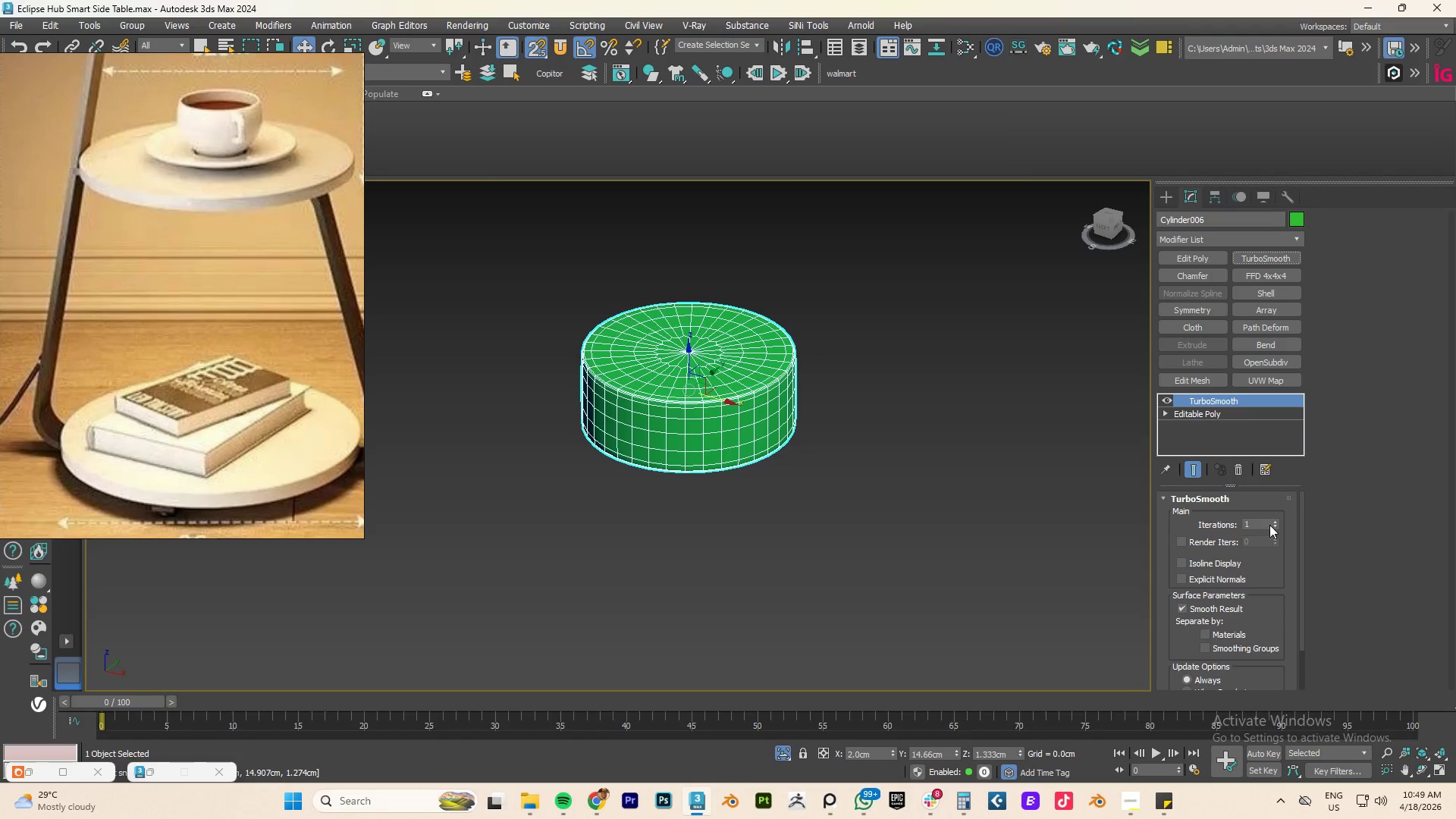 
left_click([1275, 521])
 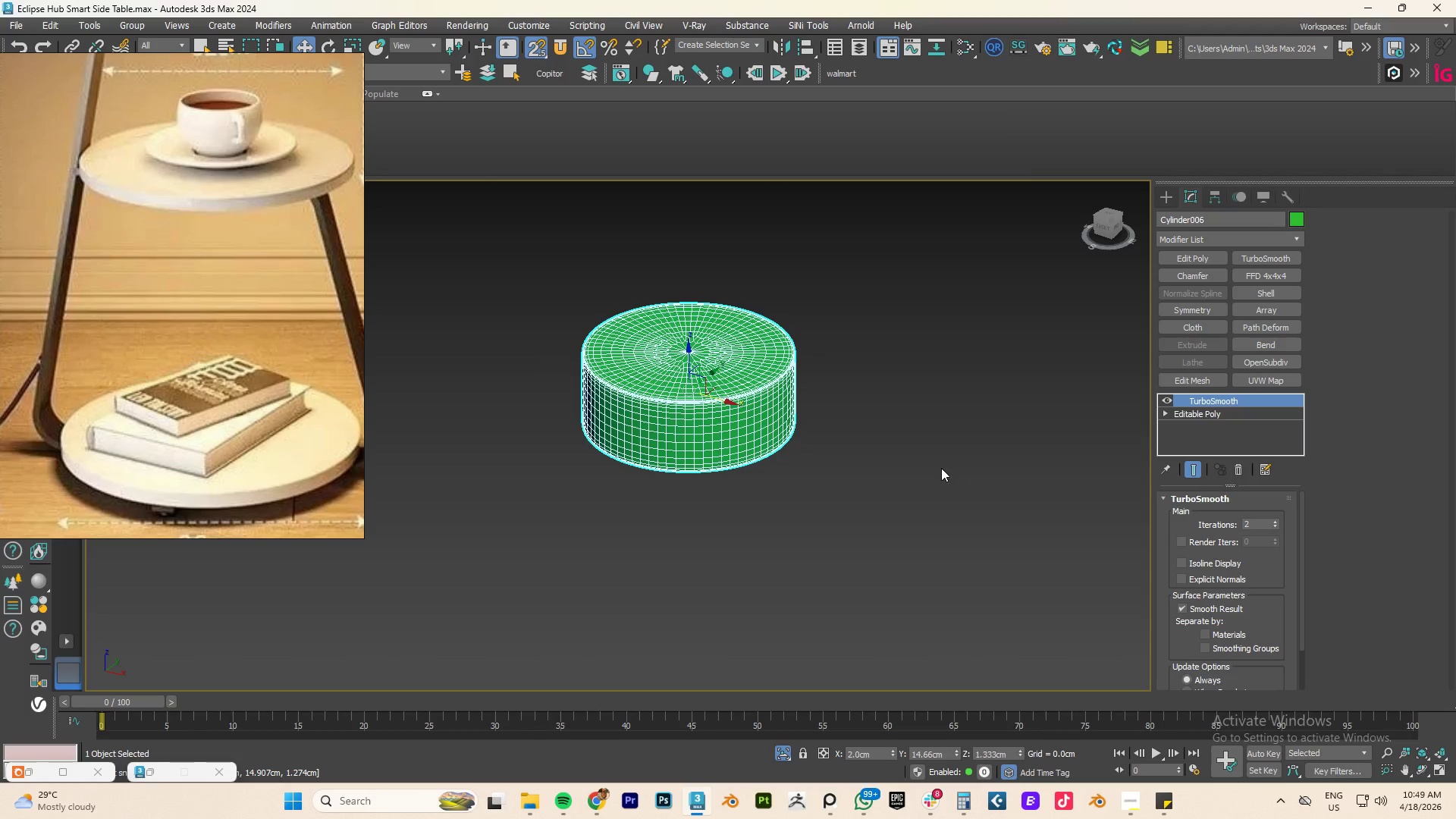 
type([F4]FZQ)
 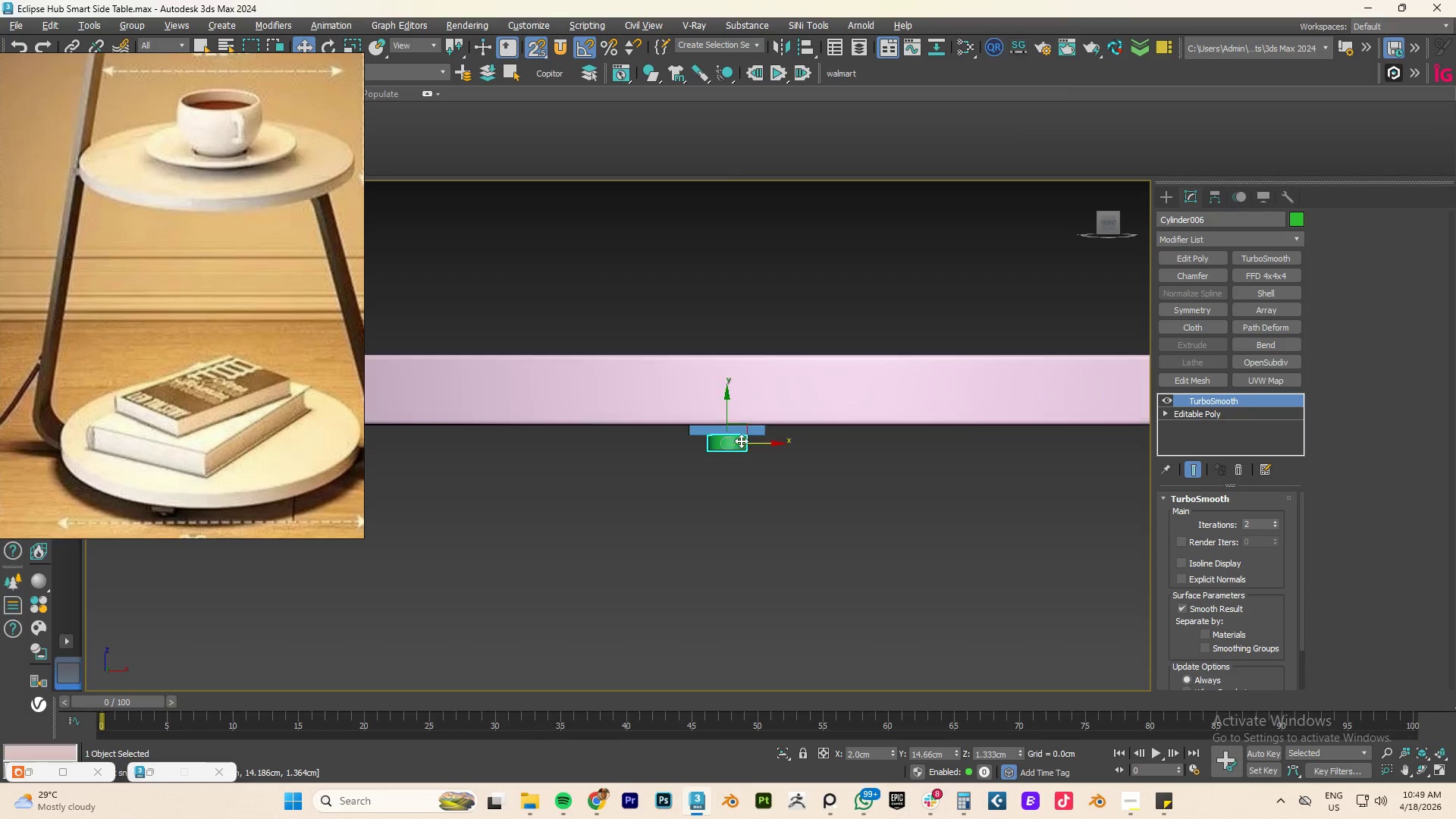 
hold_key(key=AltLeft, duration=0.39)
 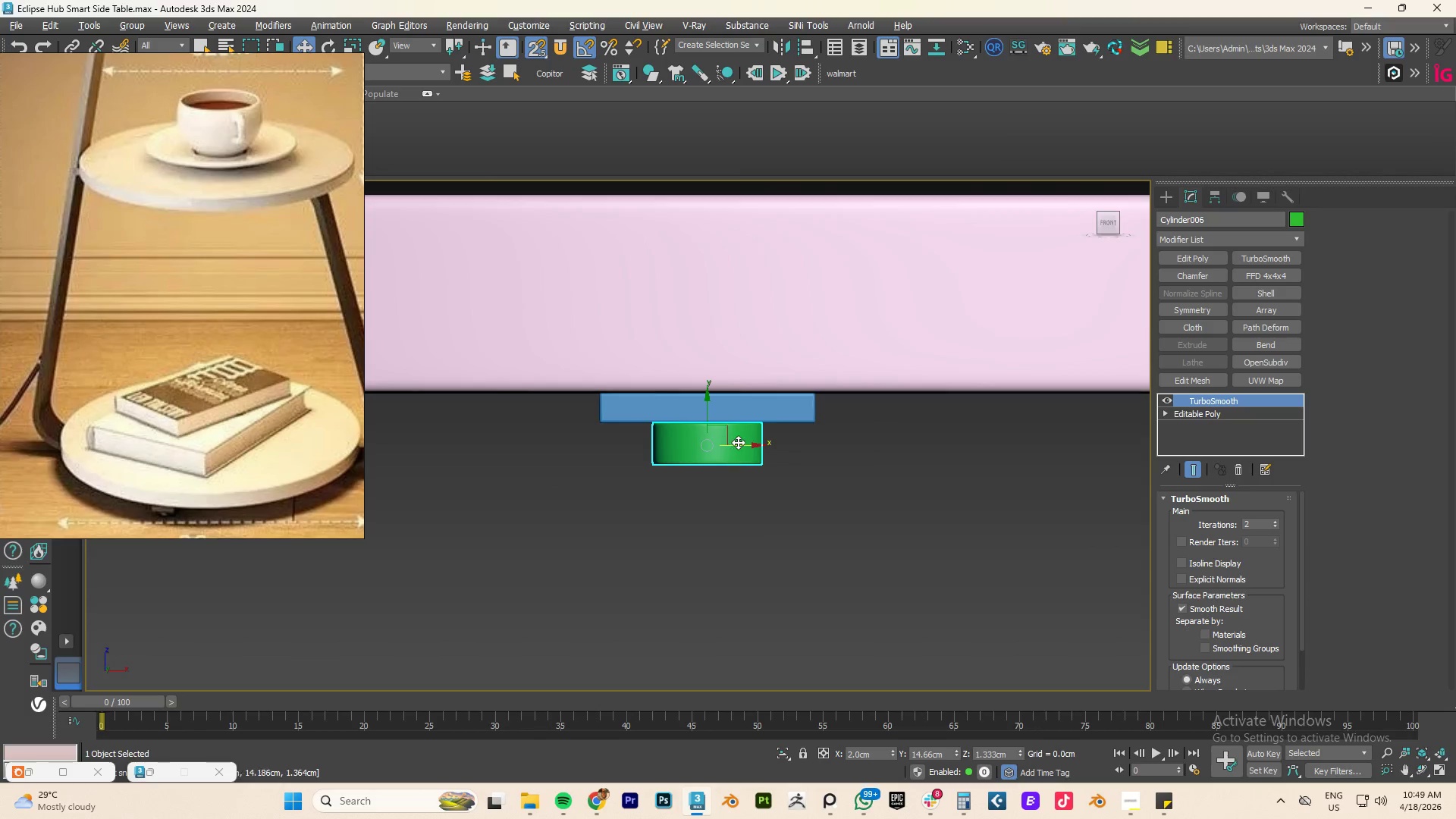 
scroll: coordinate [719, 442], scroll_direction: down, amount: 6.0
 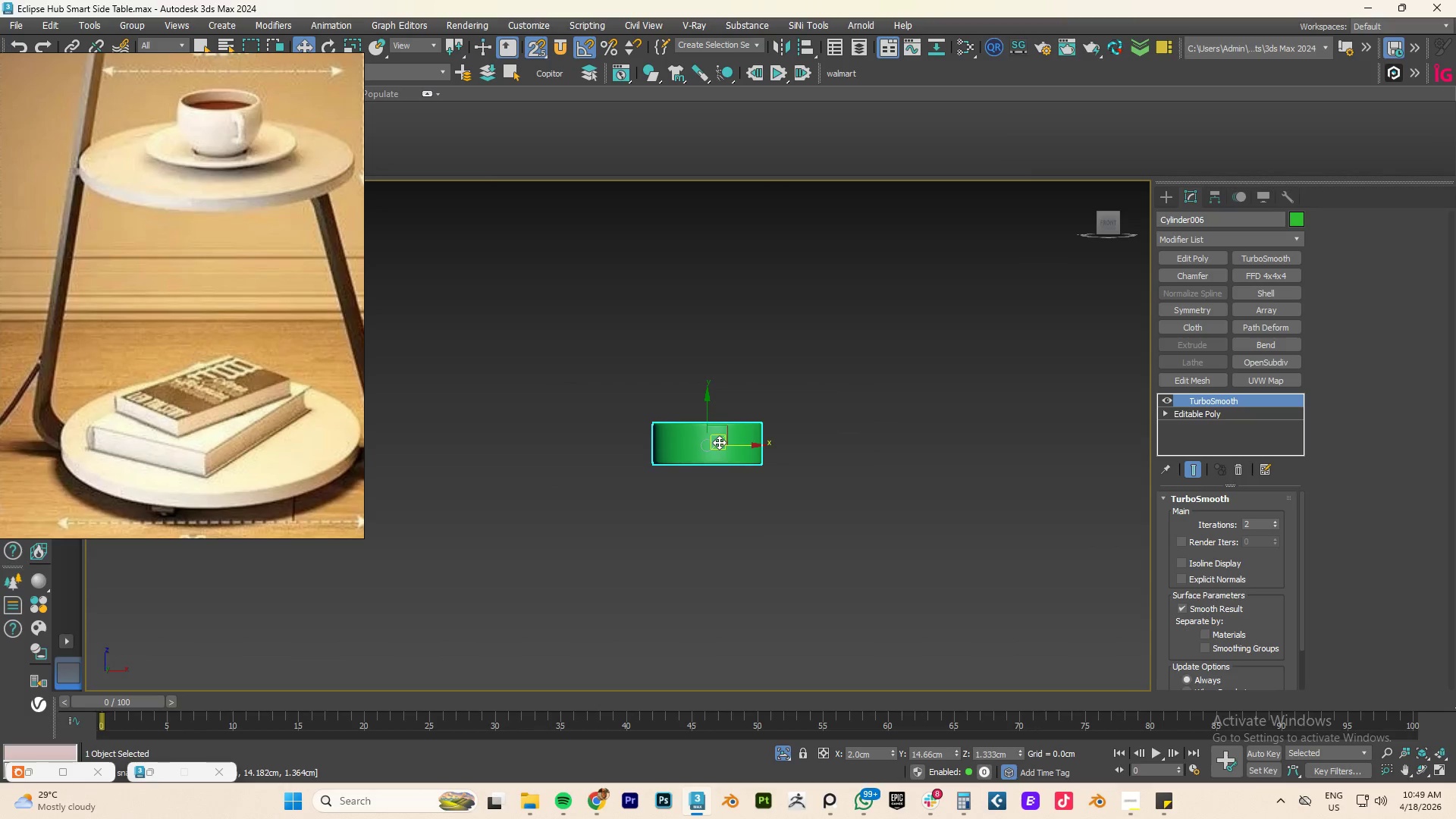 
left_click([804, 444])
 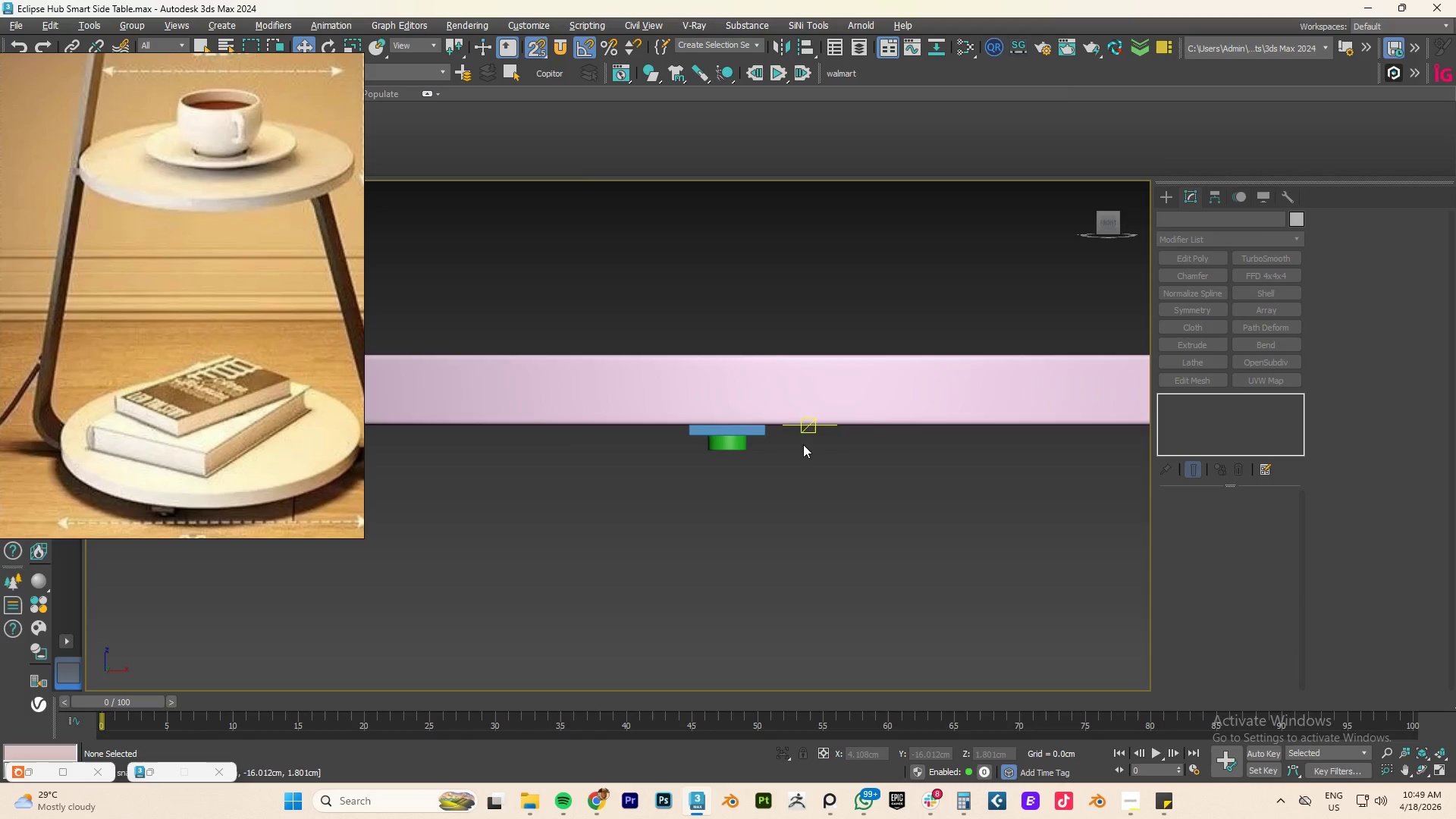 
scroll: coordinate [803, 444], scroll_direction: down, amount: 6.0
 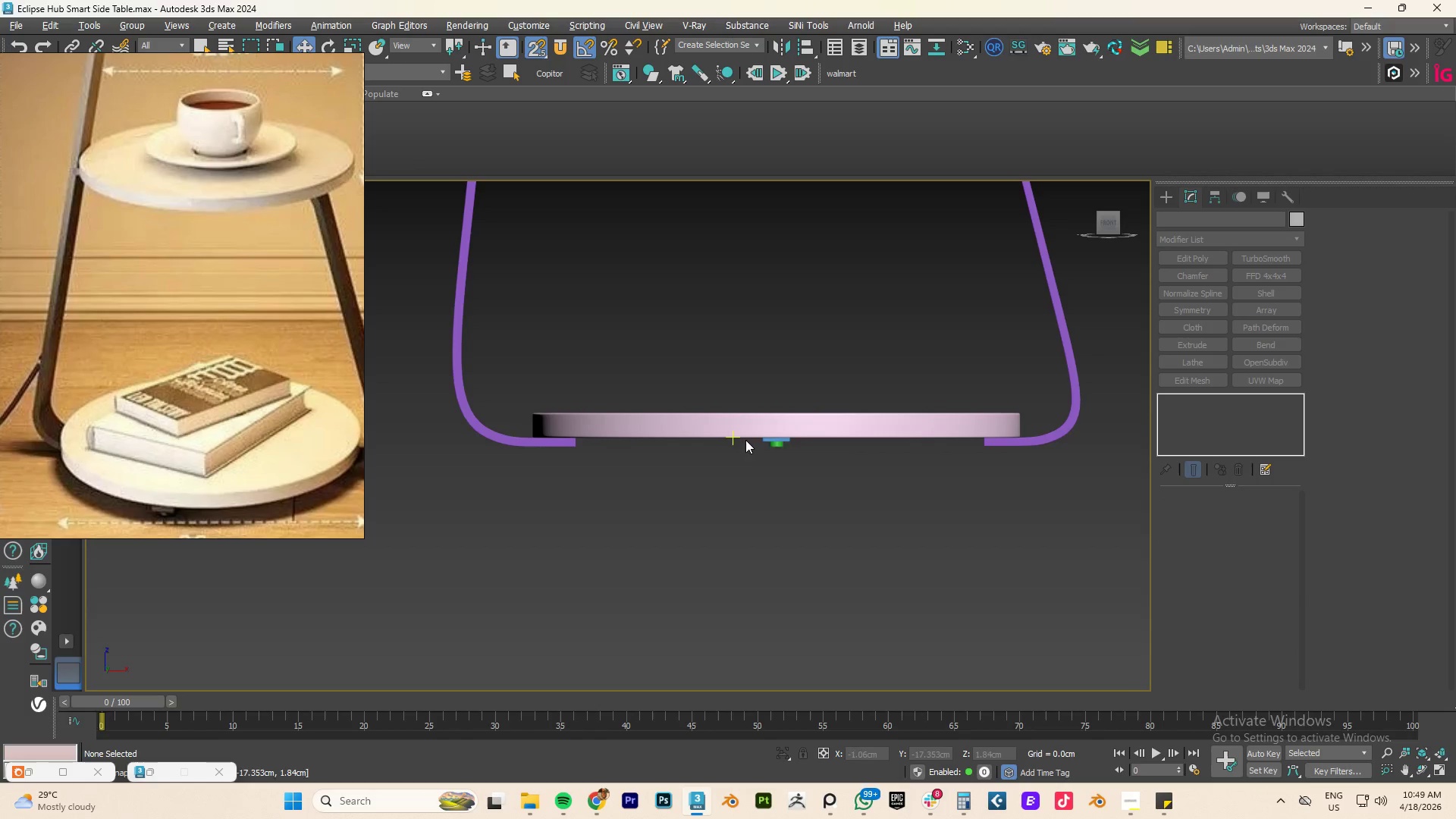 
key(T)
 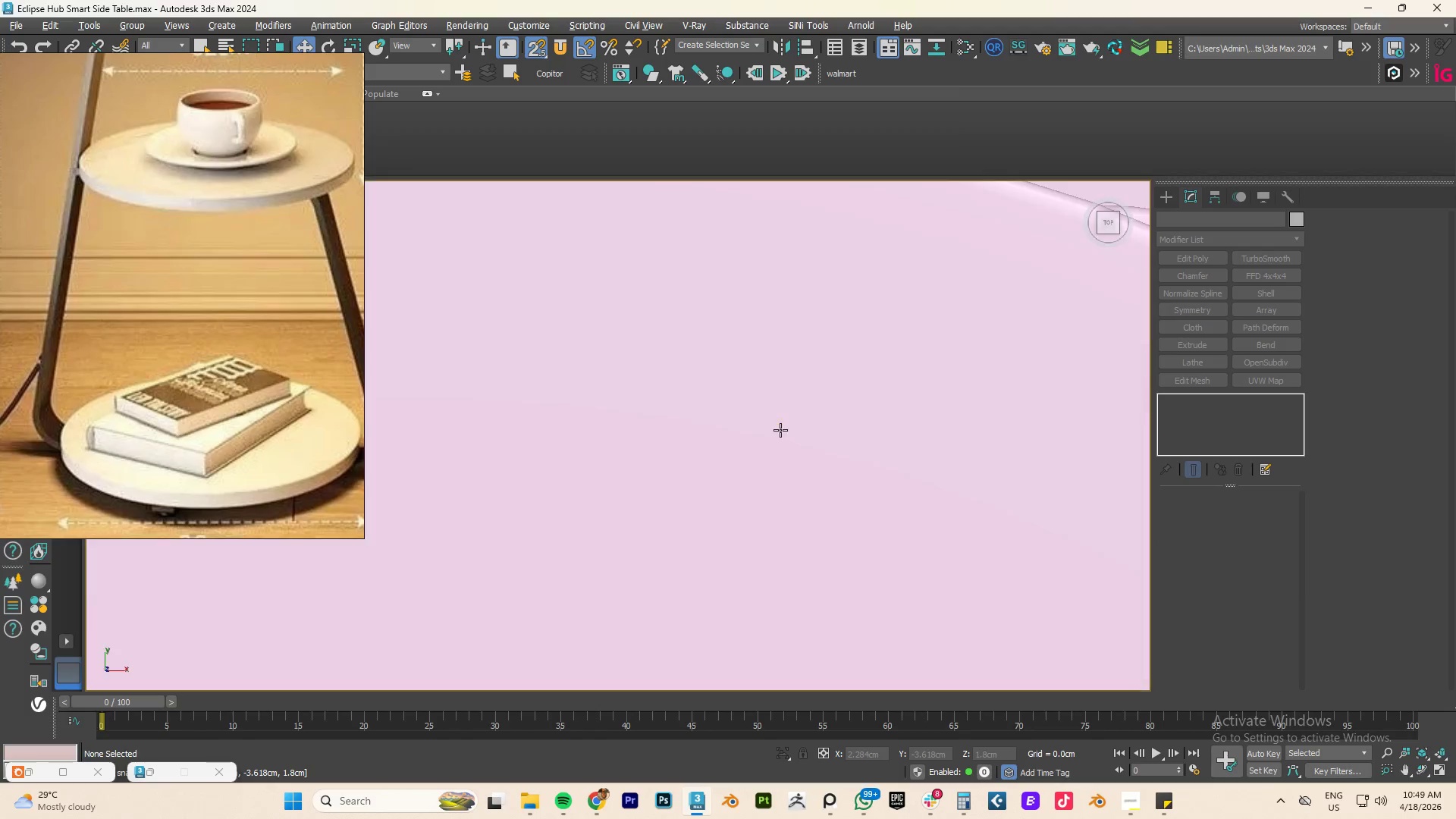 
scroll: coordinate [780, 439], scroll_direction: up, amount: 4.0
 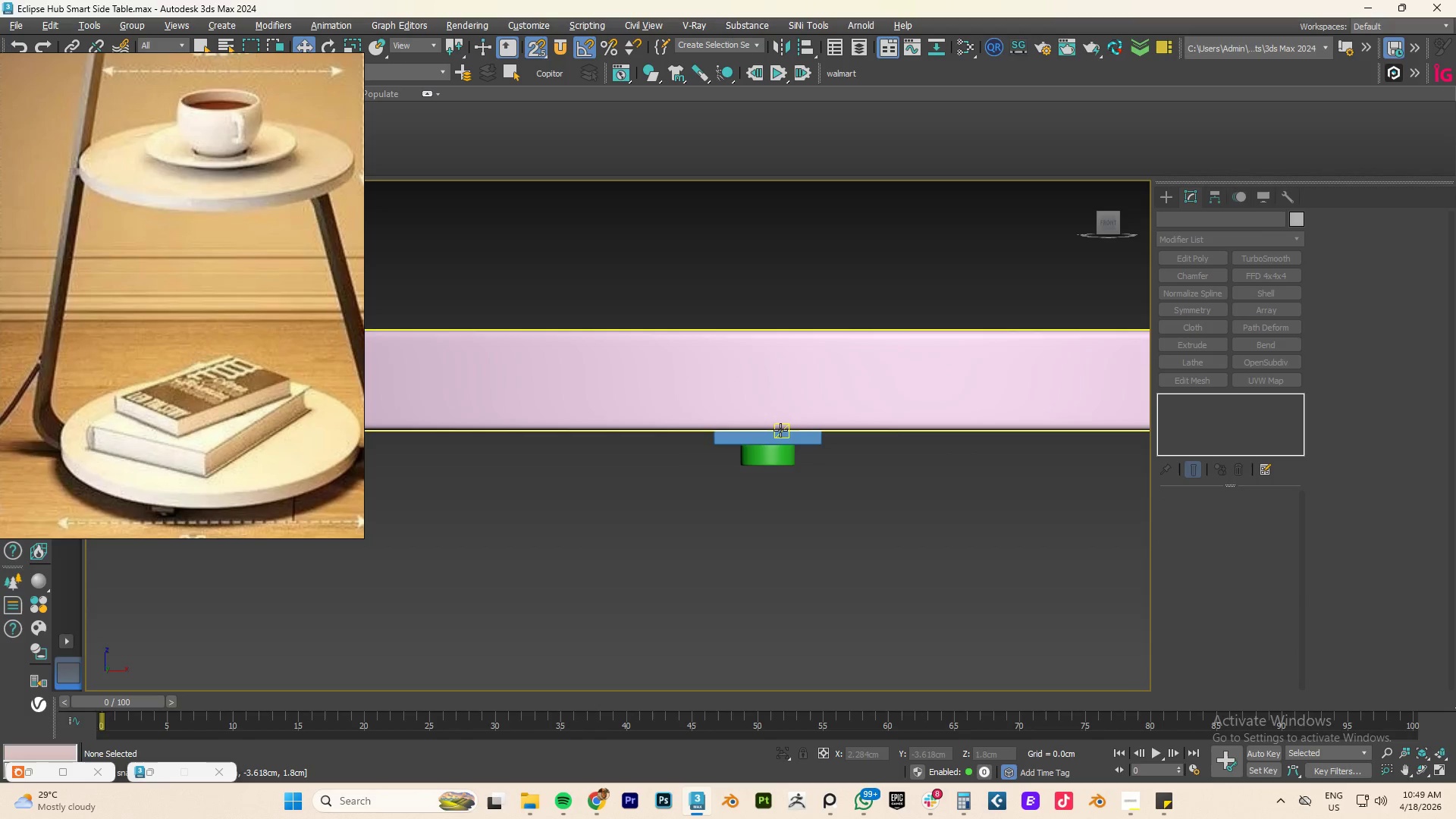 
key(Z)
 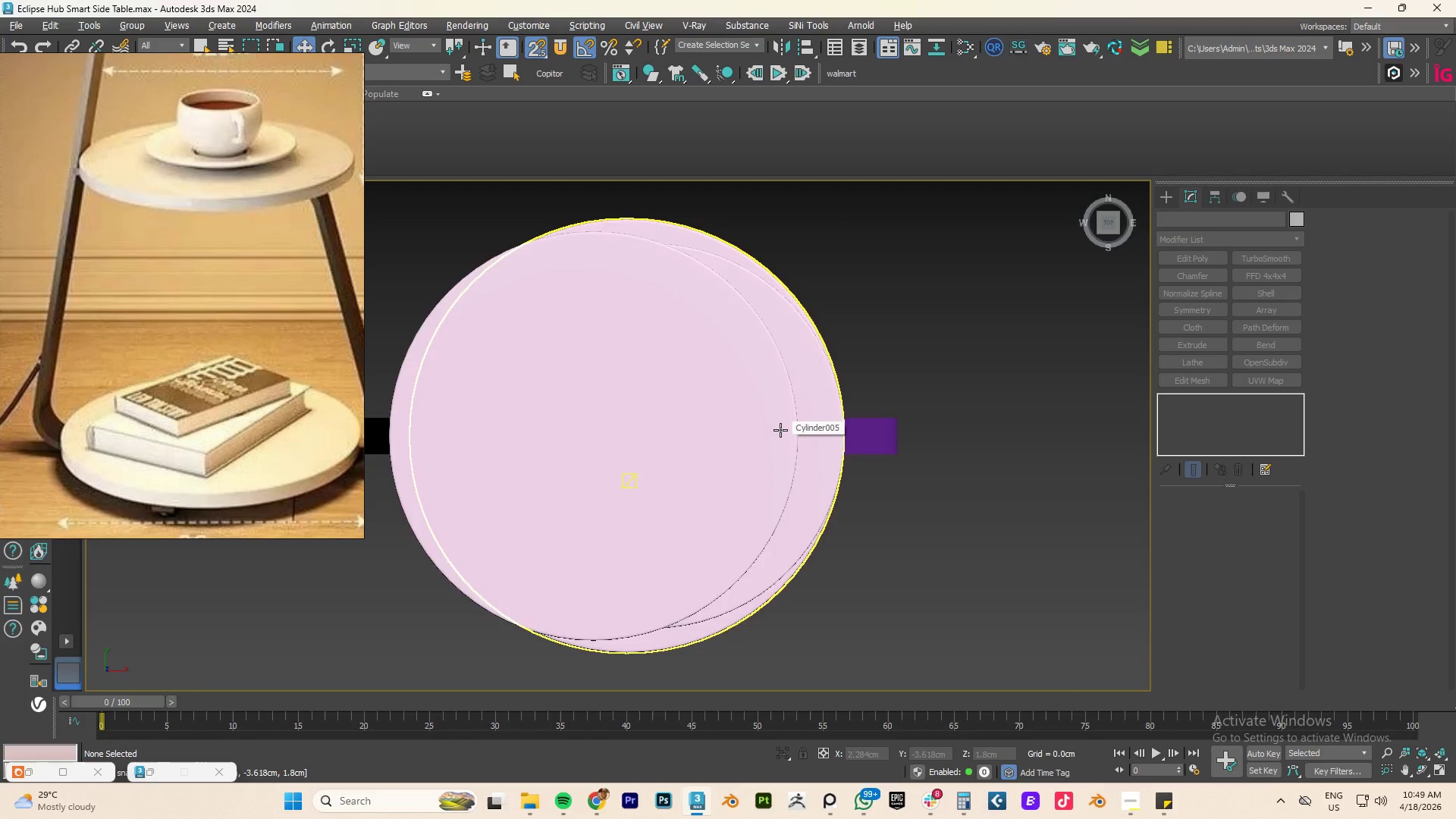 
scroll: coordinate [772, 422], scroll_direction: down, amount: 1.0
 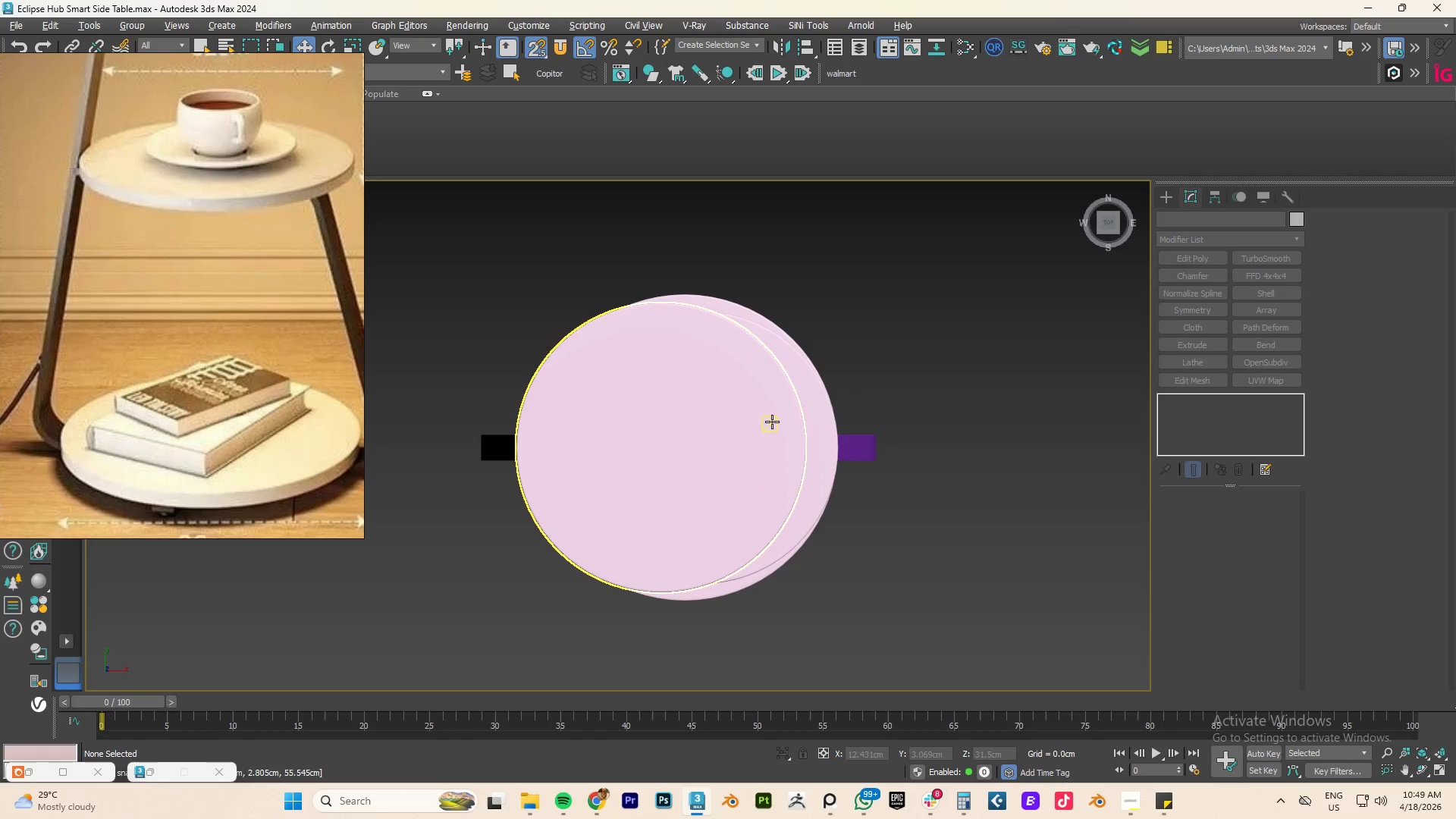 
key(F3)
 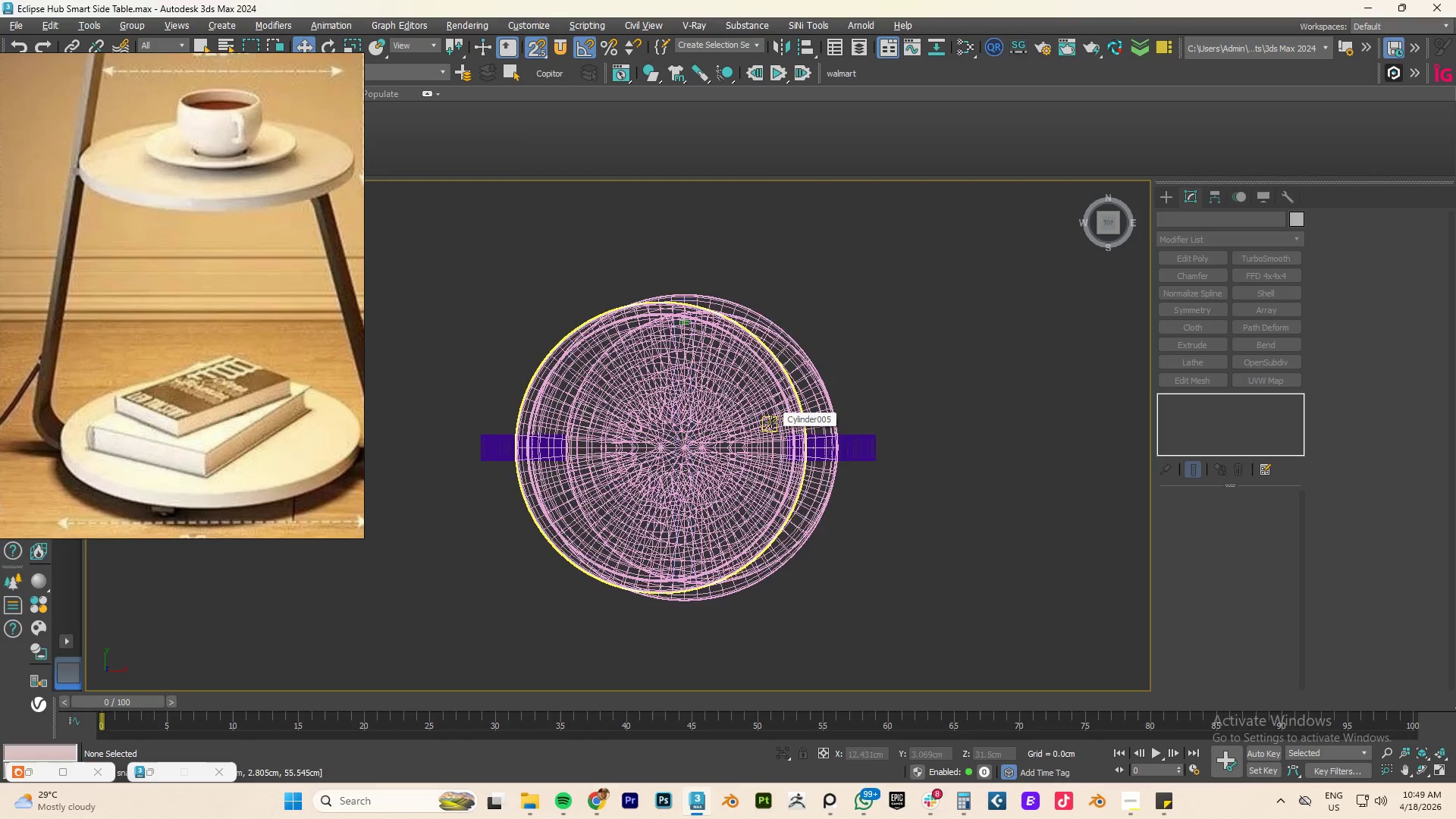 
scroll: coordinate [736, 384], scroll_direction: none, amount: 0.0
 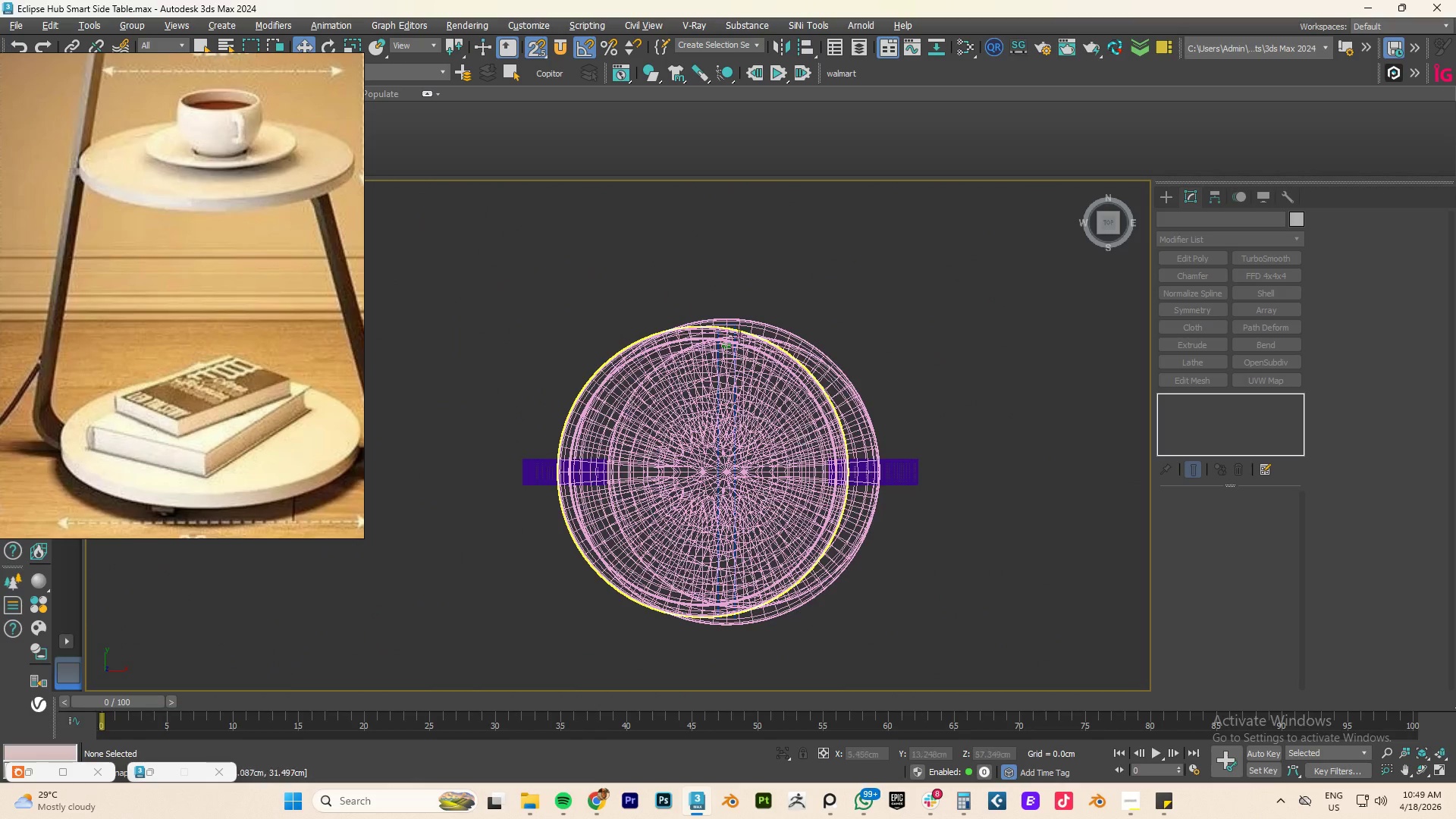 
scroll: coordinate [710, 360], scroll_direction: up, amount: 8.0
 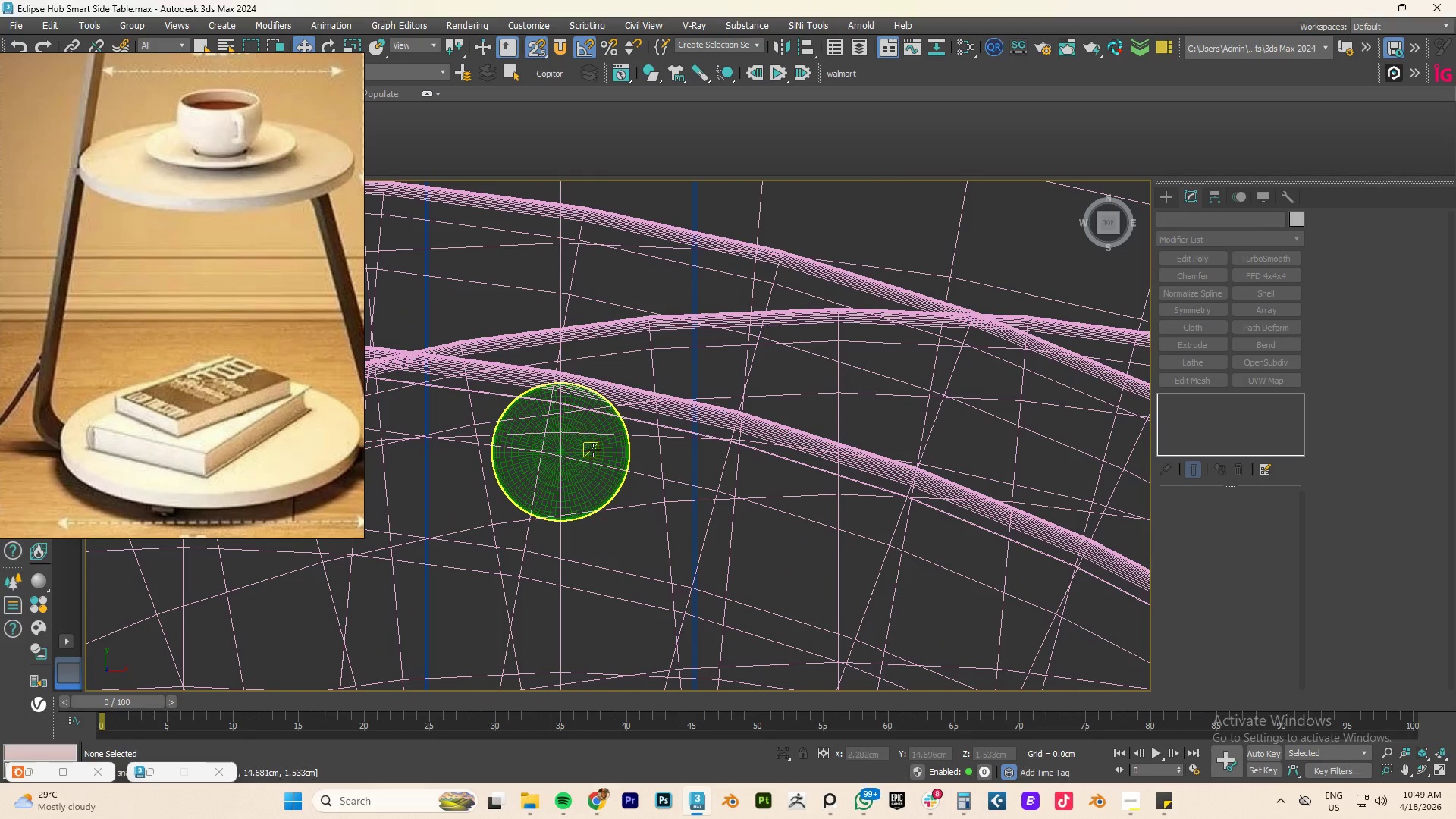 
left_click([607, 450])
 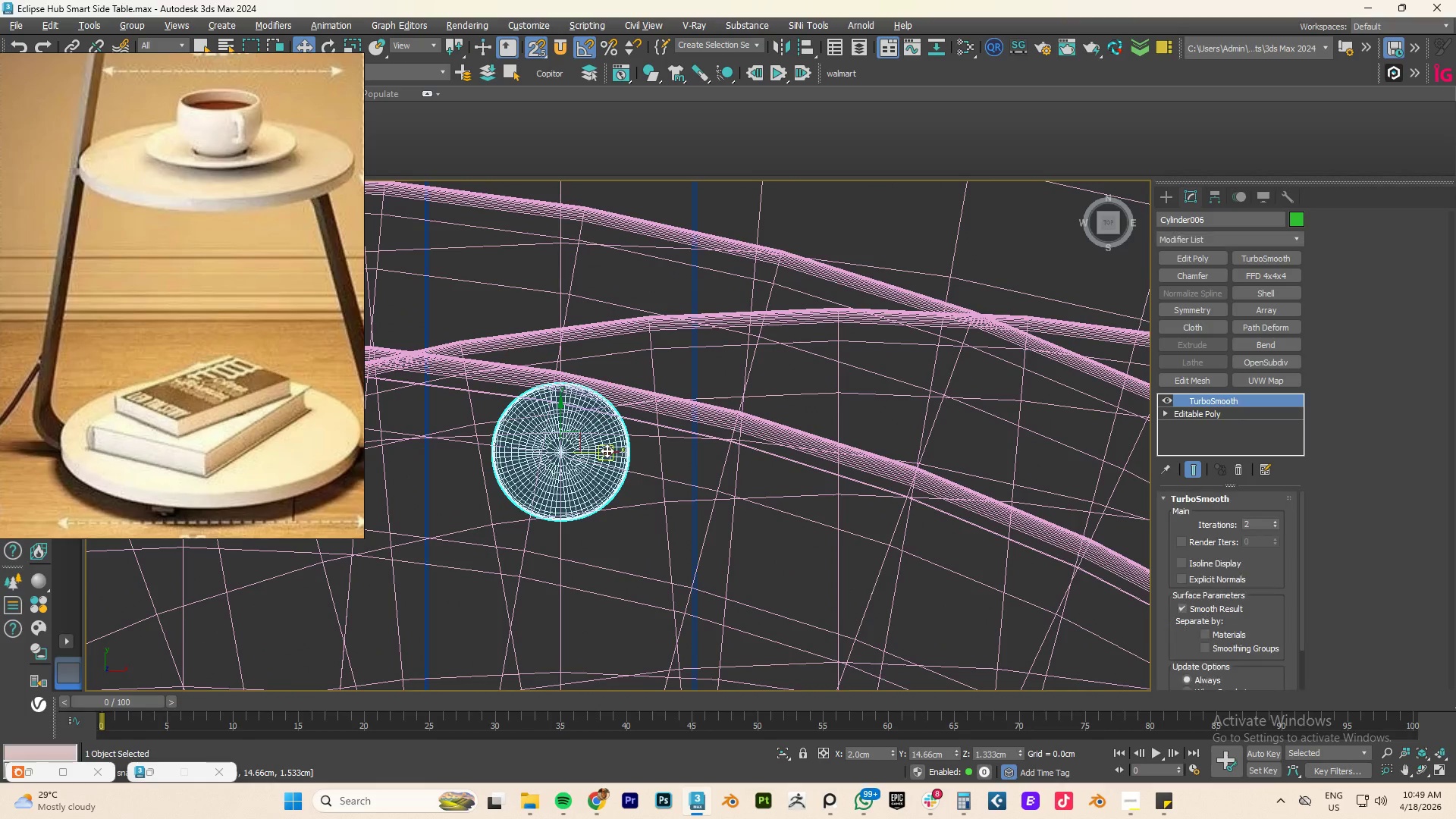 
scroll: coordinate [607, 445], scroll_direction: down, amount: 8.0
 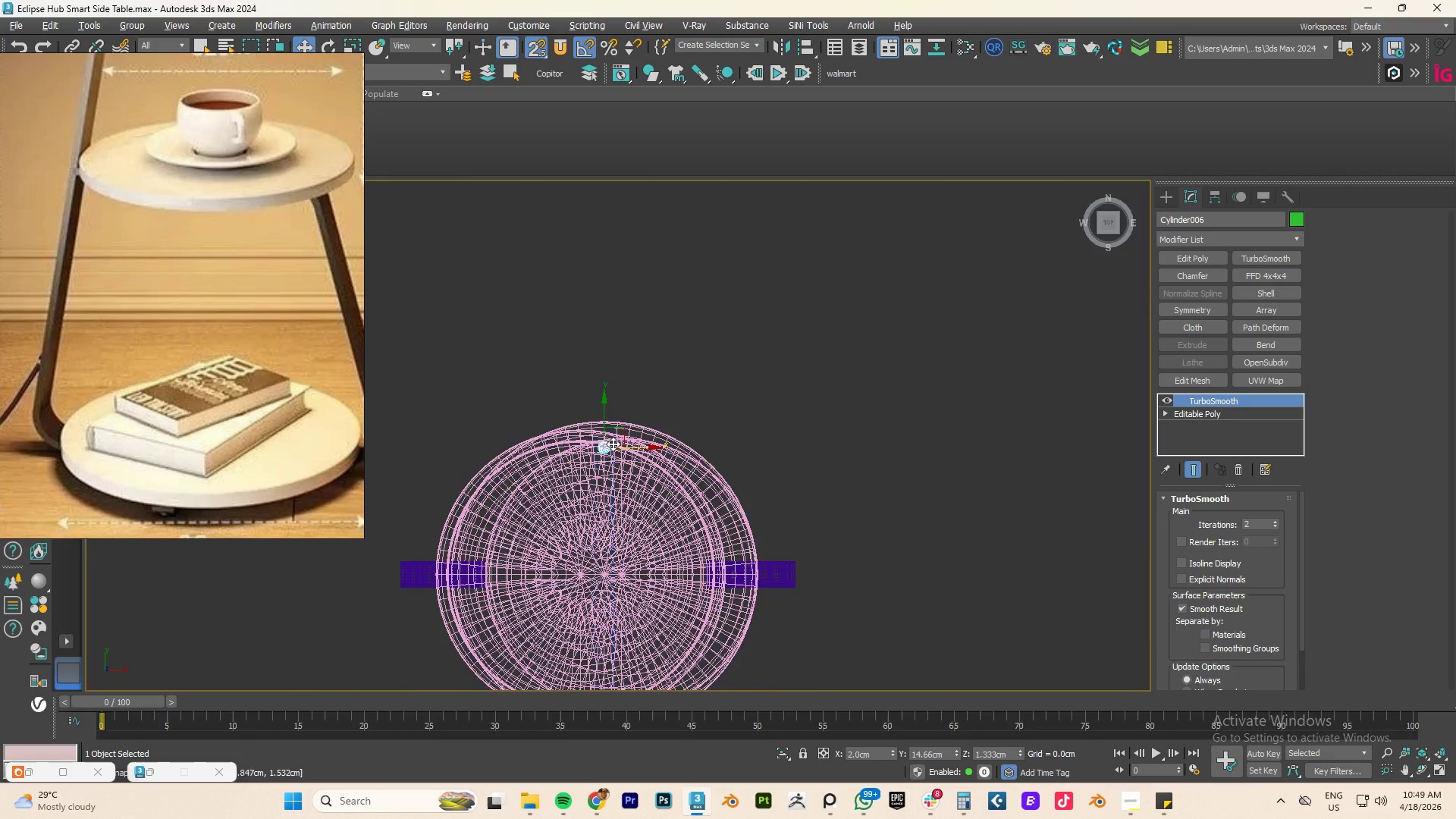 
key(Alt+AltLeft)
 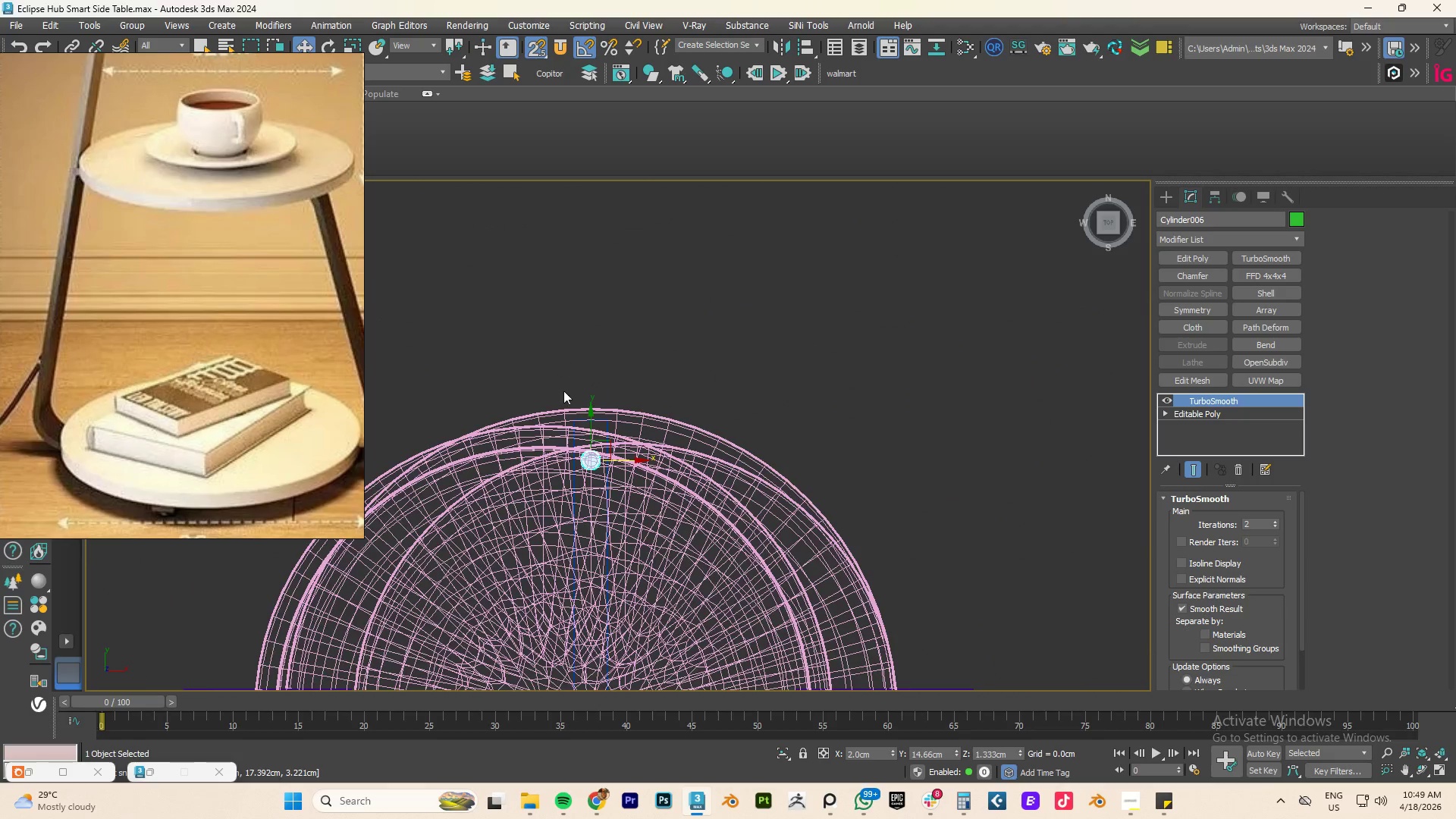 
scroll: coordinate [620, 430], scroll_direction: up, amount: 2.0
 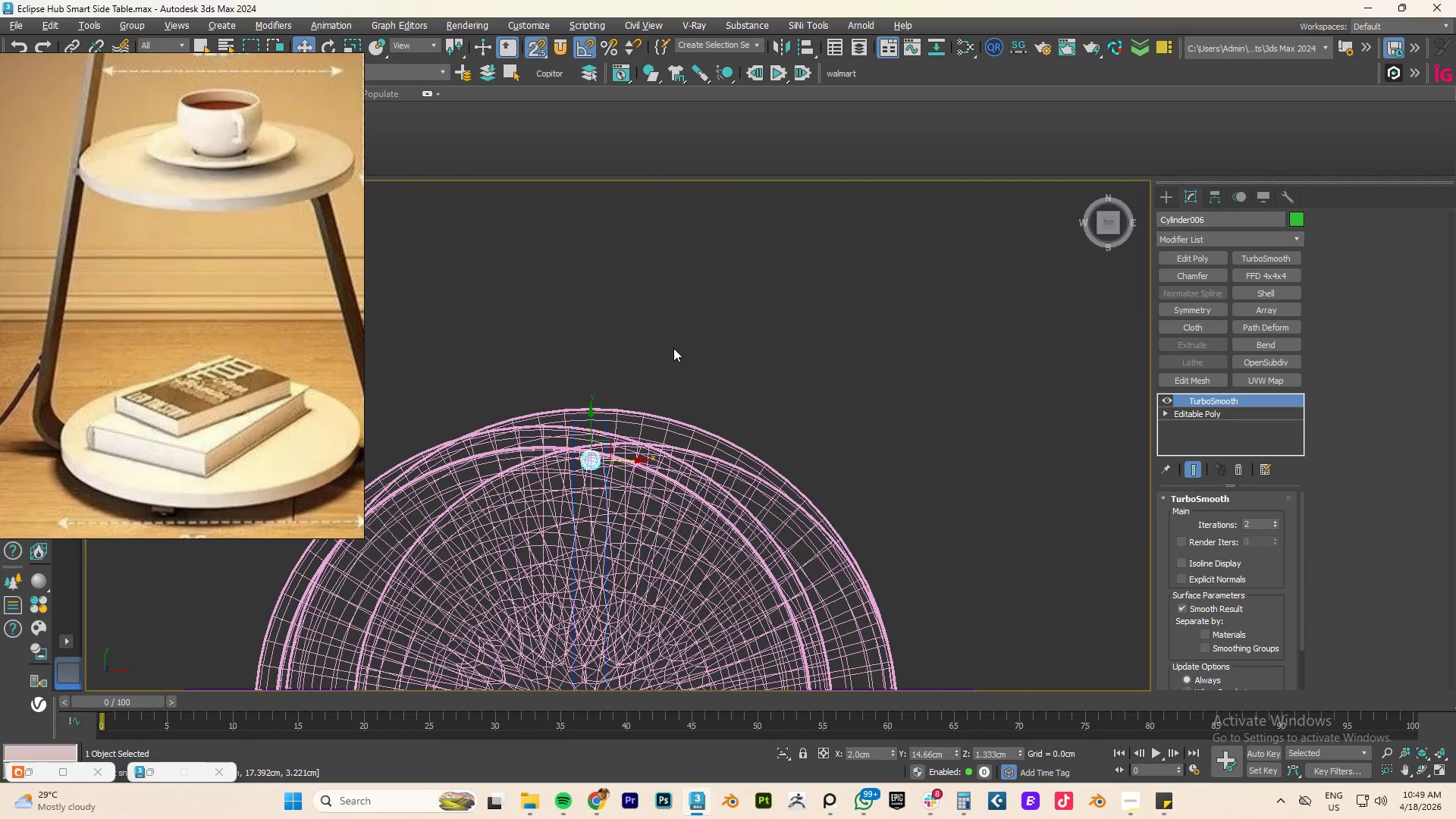 
hold_key(key=ControlLeft, duration=1.47)
 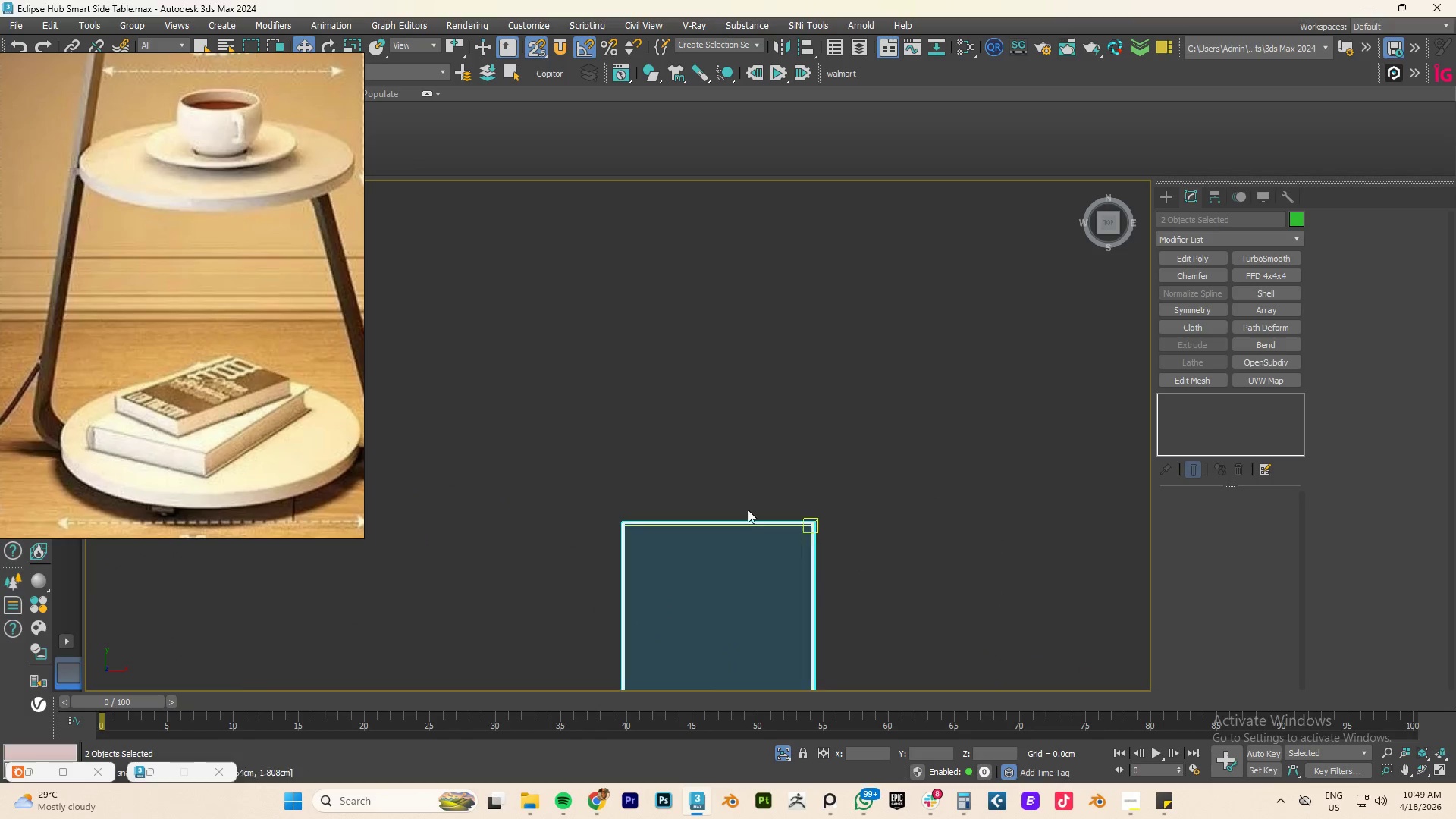 
scroll: coordinate [563, 398], scroll_direction: up, amount: 5.0
 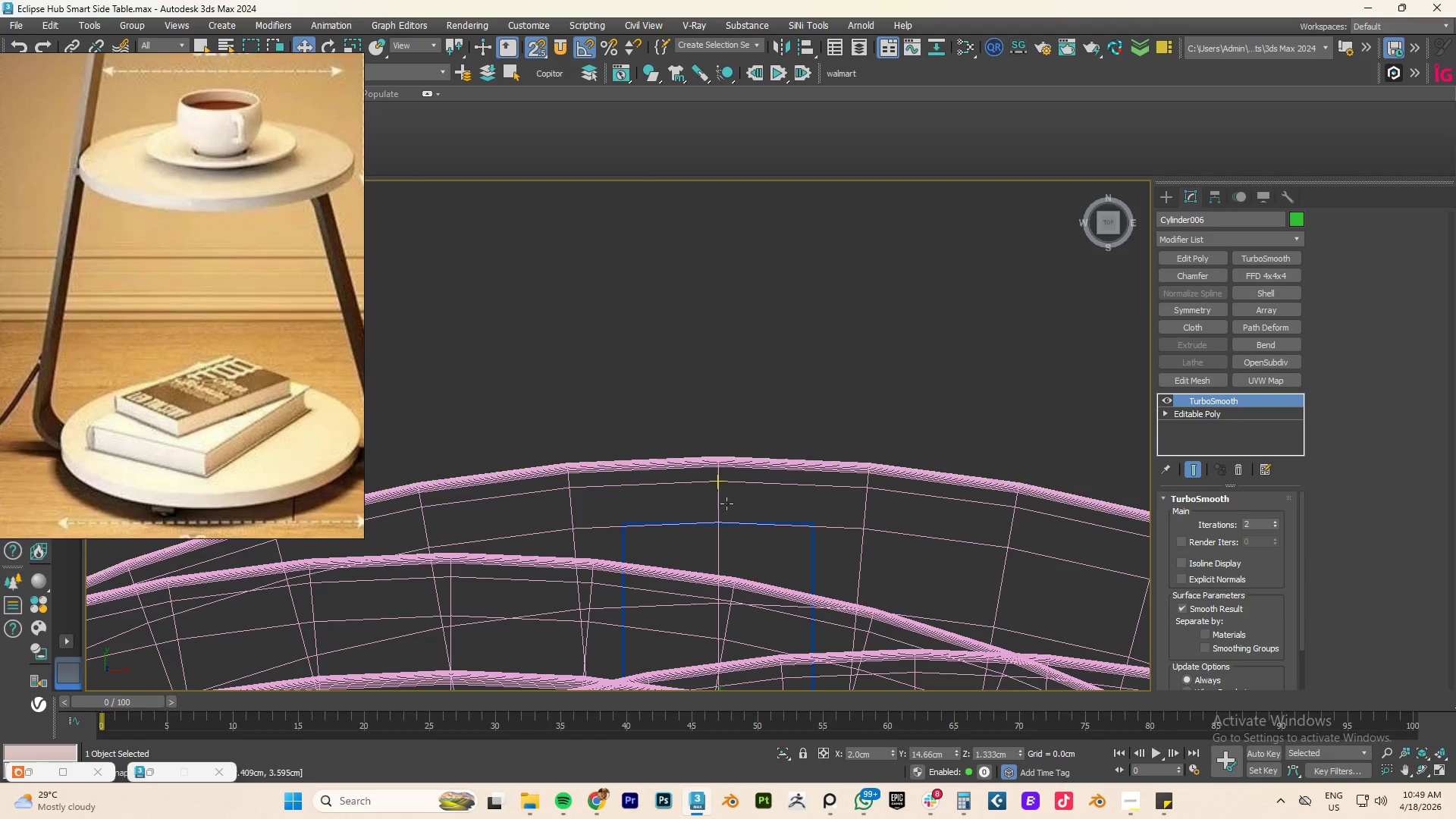 
left_click([815, 554])
 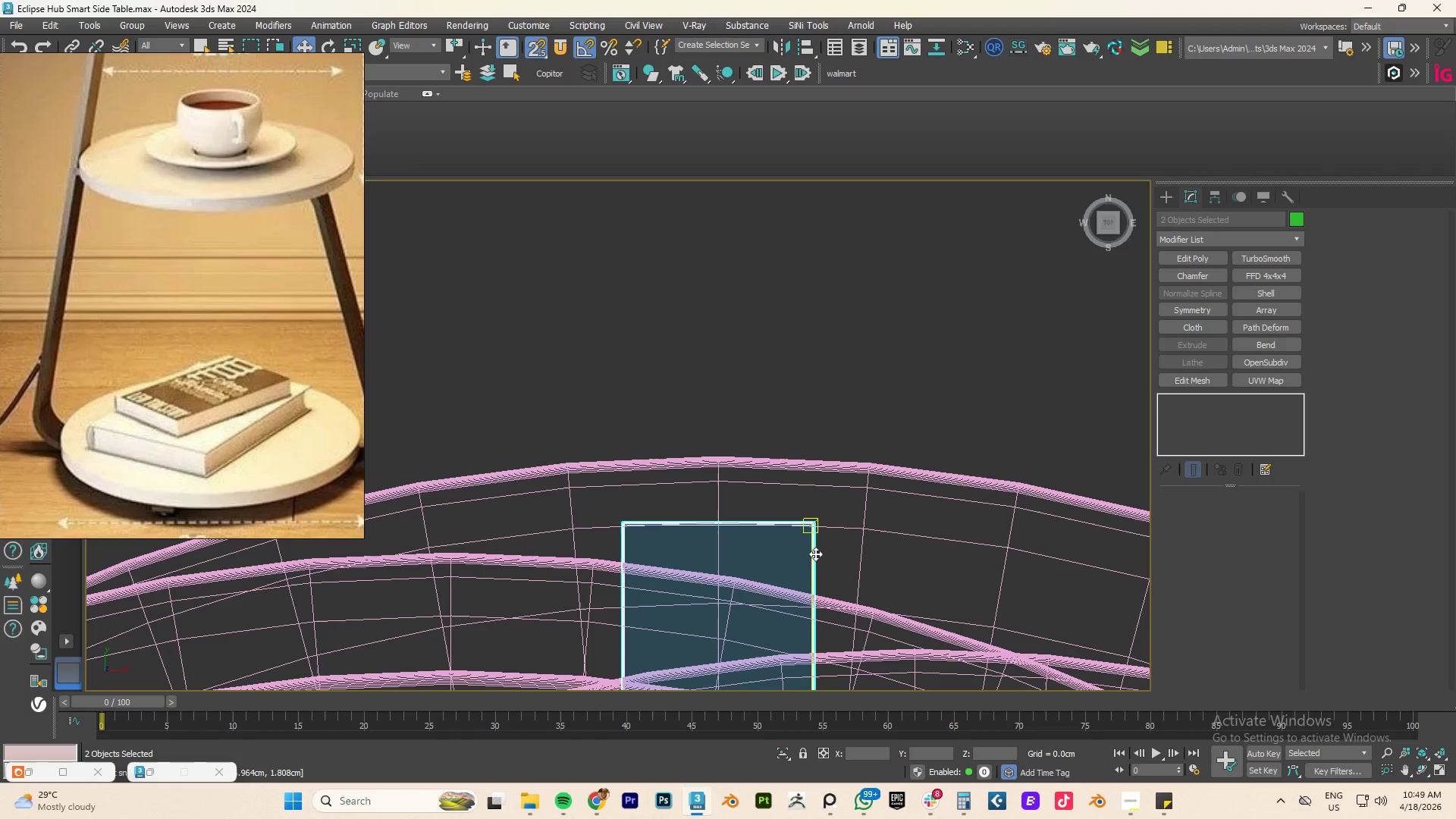 
key(Alt+AltLeft)
 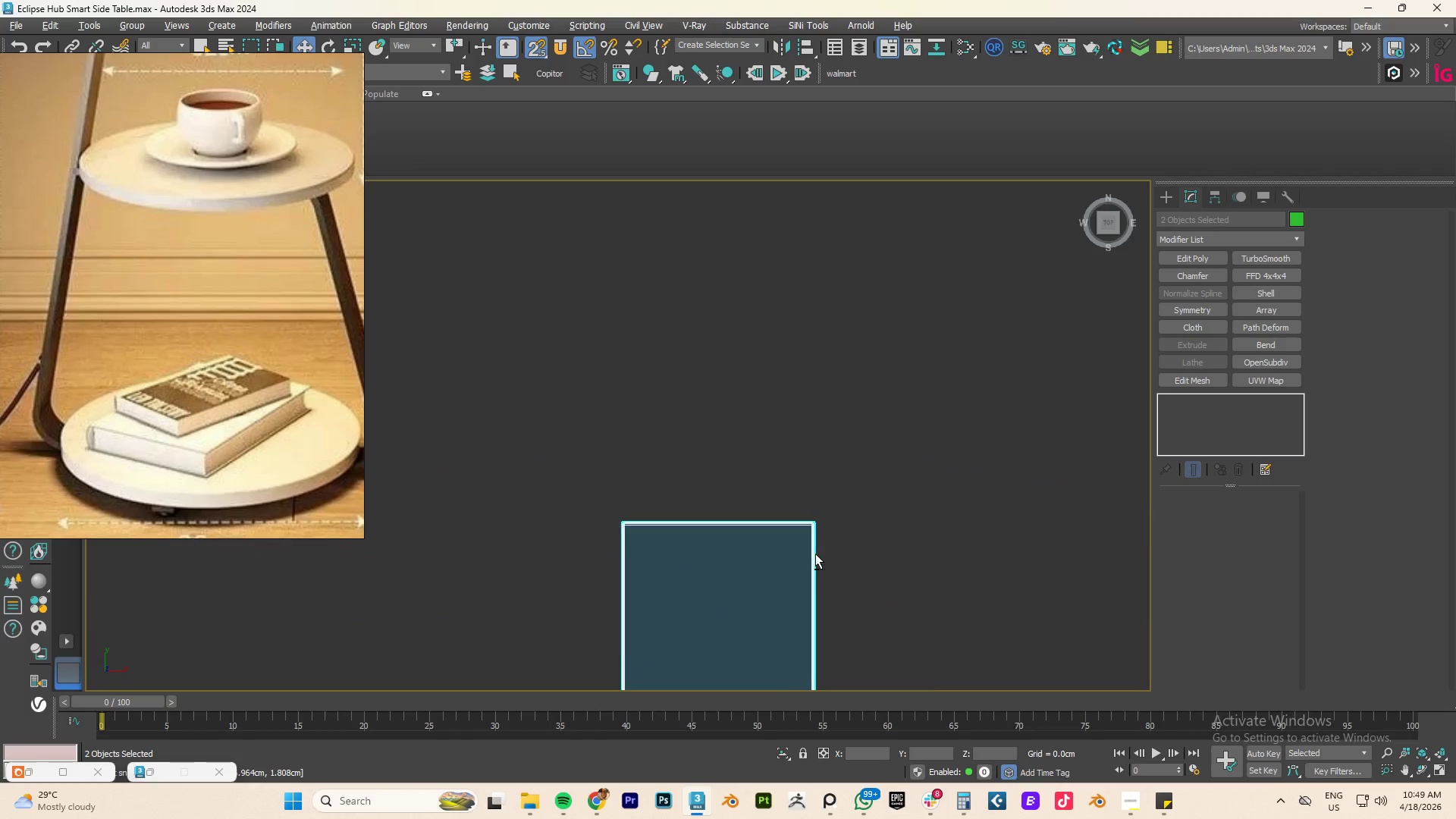 
key(Alt+Q)
 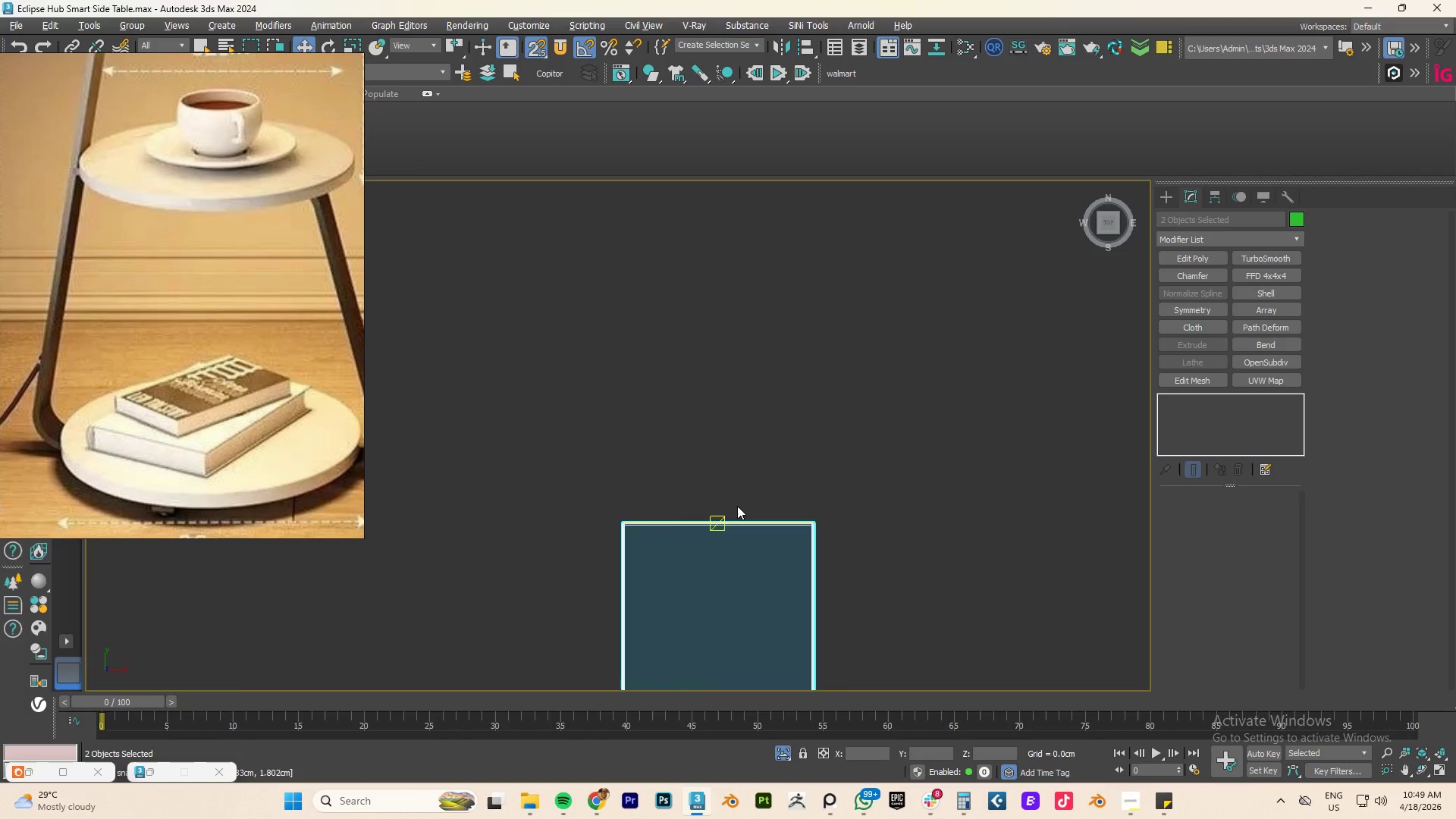 
scroll: coordinate [723, 526], scroll_direction: down, amount: 5.0
 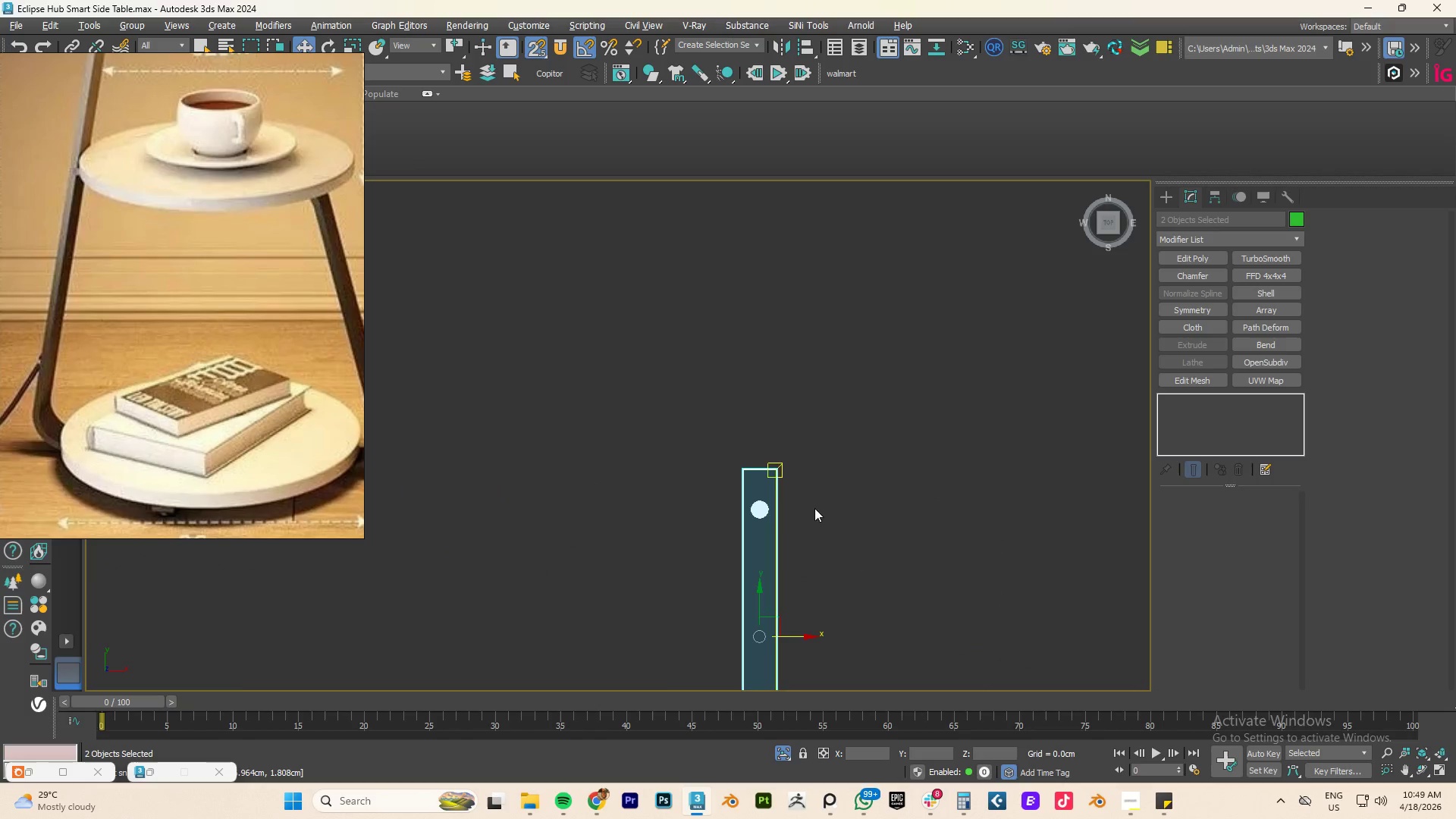 
left_click([778, 492])
 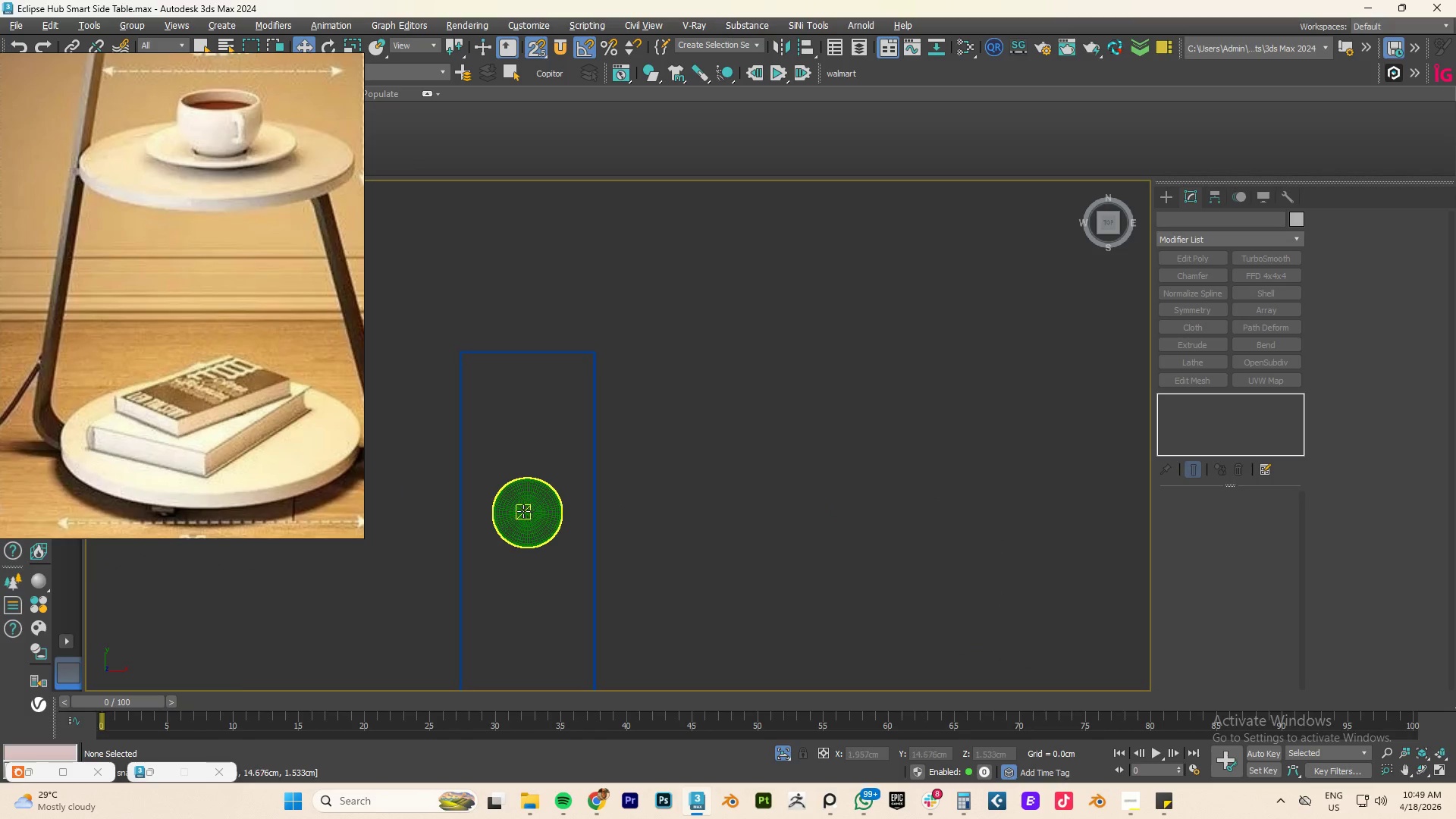 
scroll: coordinate [837, 508], scroll_direction: up, amount: 4.0
 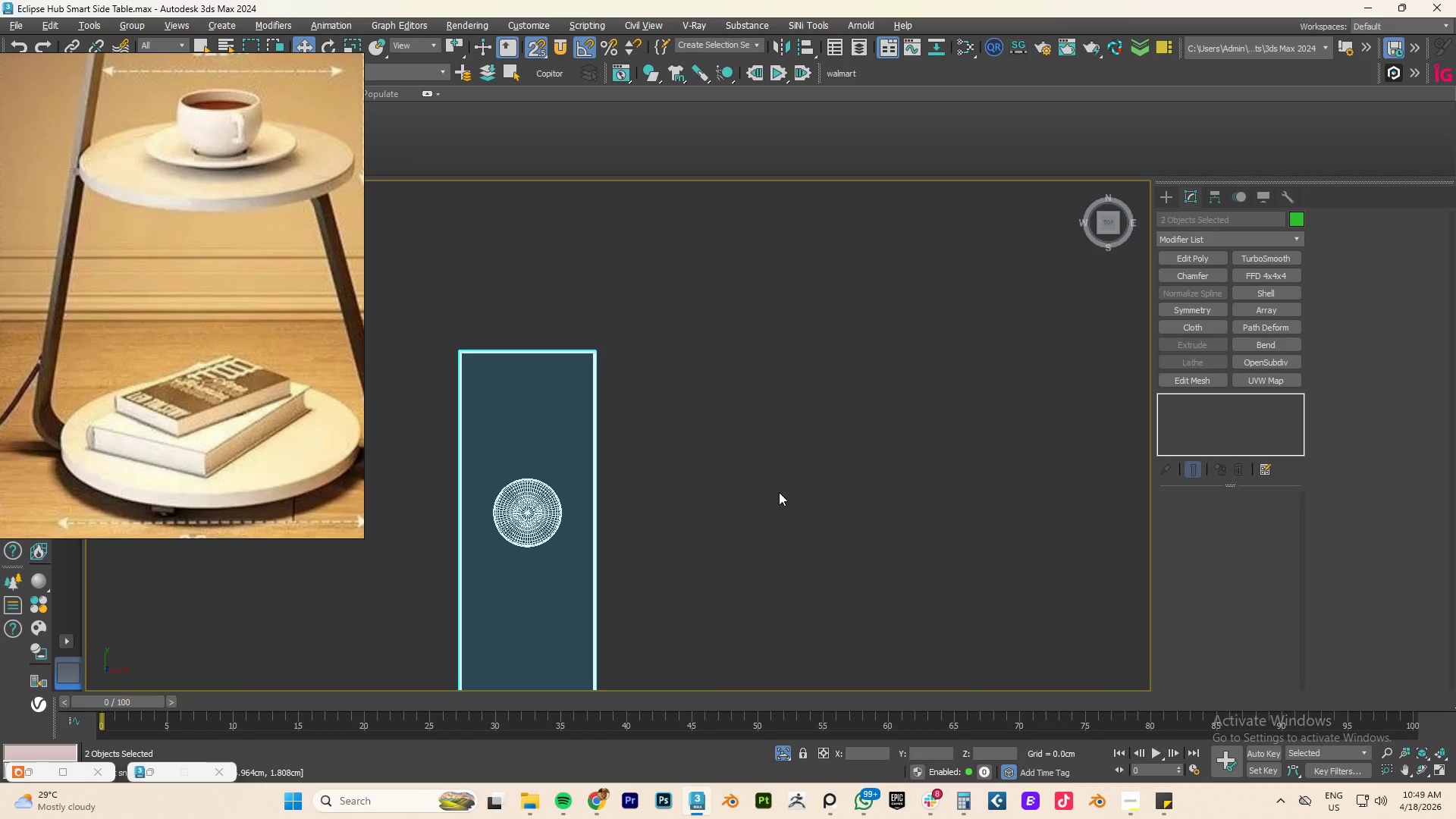 
left_click([523, 511])
 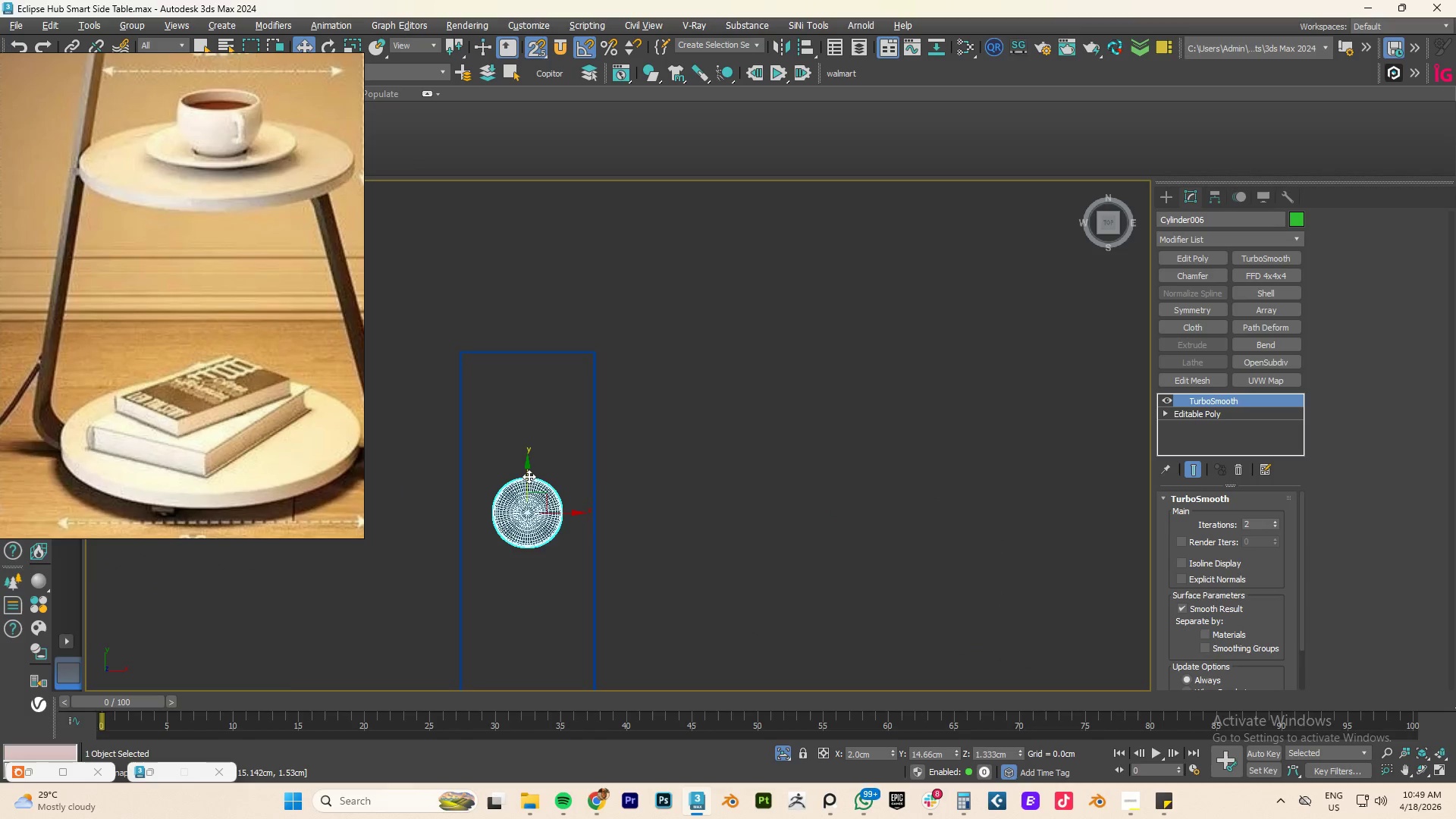 
left_click_drag(start_coordinate=[528, 475], to_coordinate=[526, 438])
 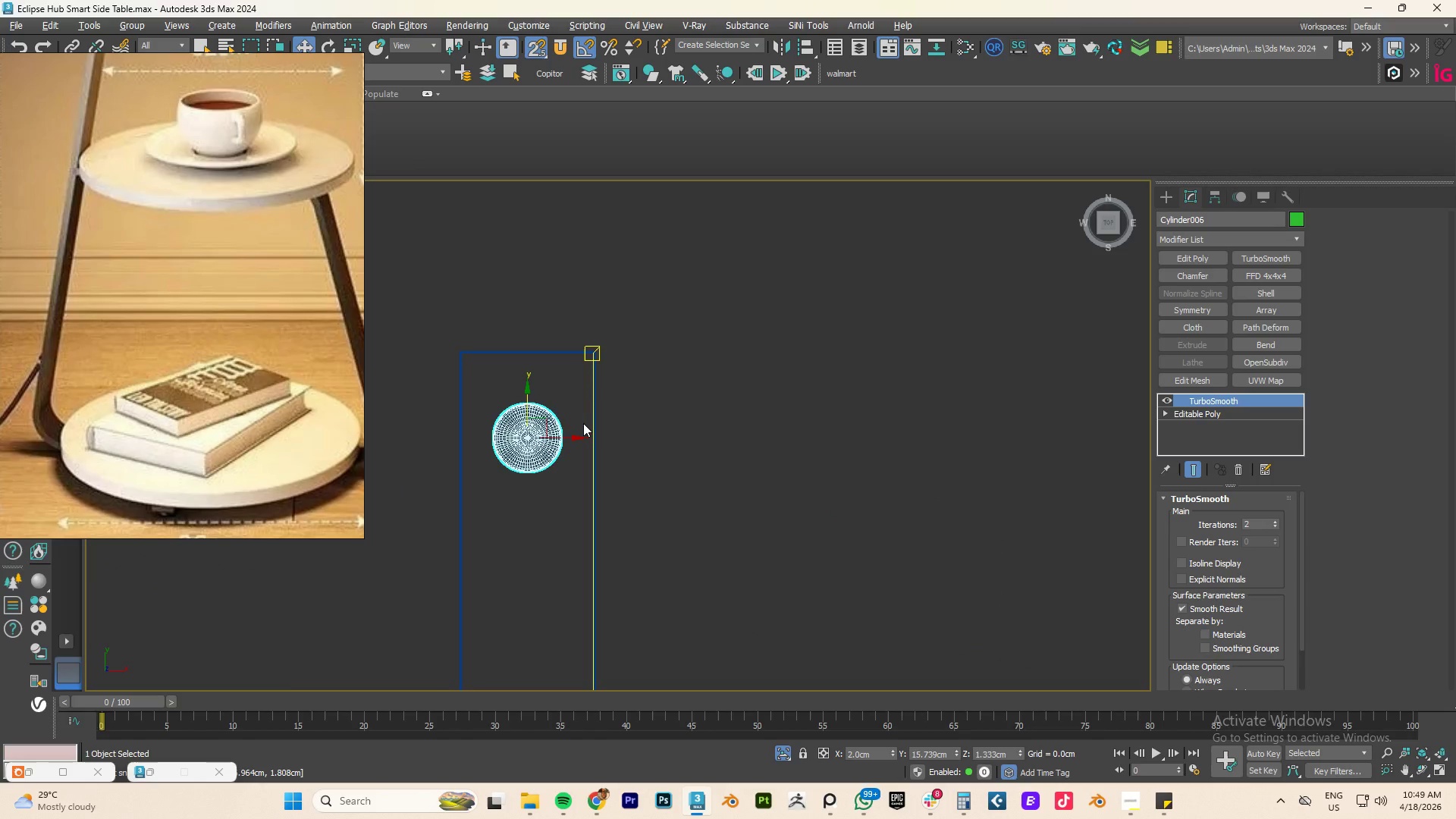 
key(W)
 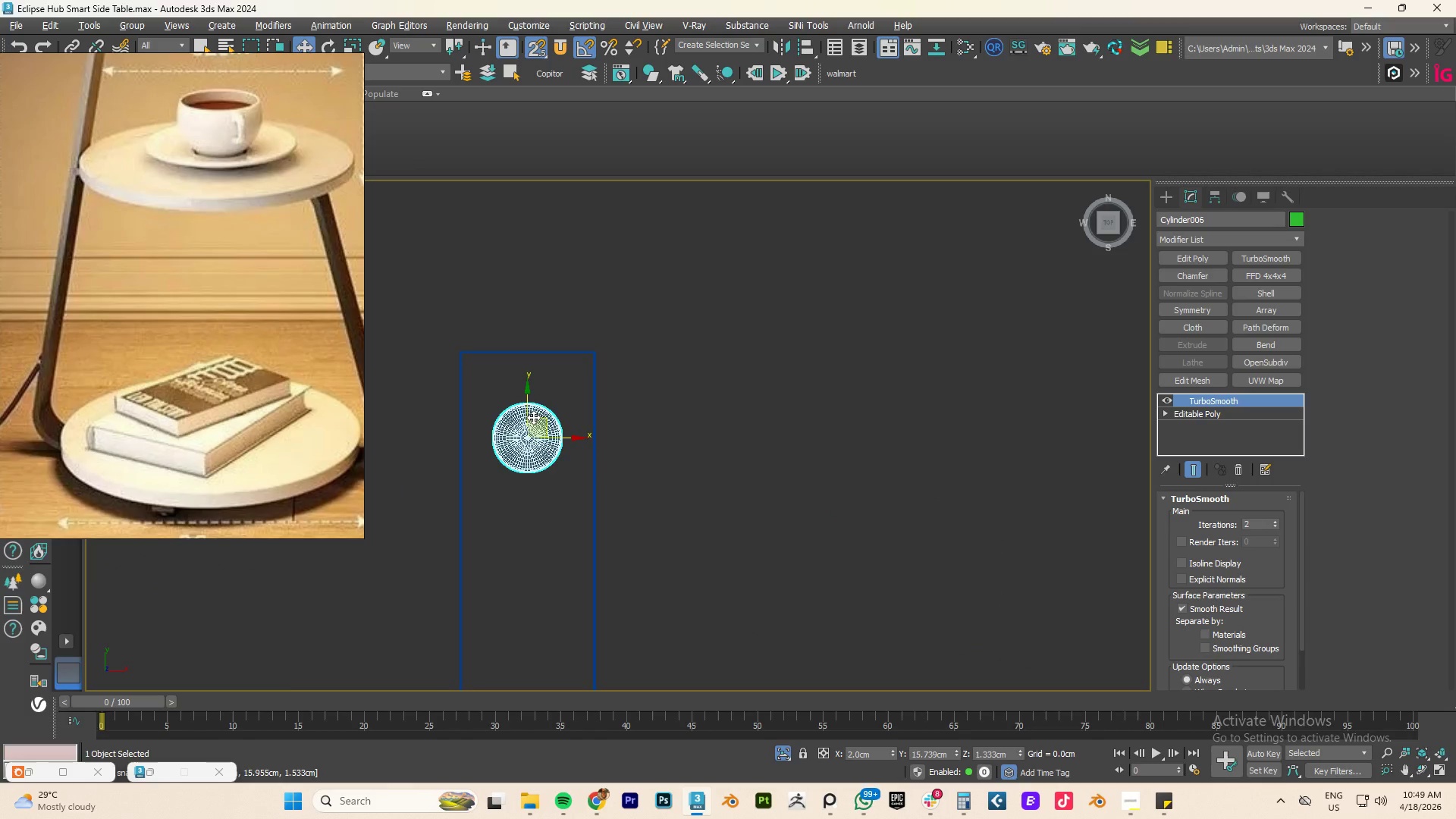 
scroll: coordinate [533, 418], scroll_direction: down, amount: 7.0
 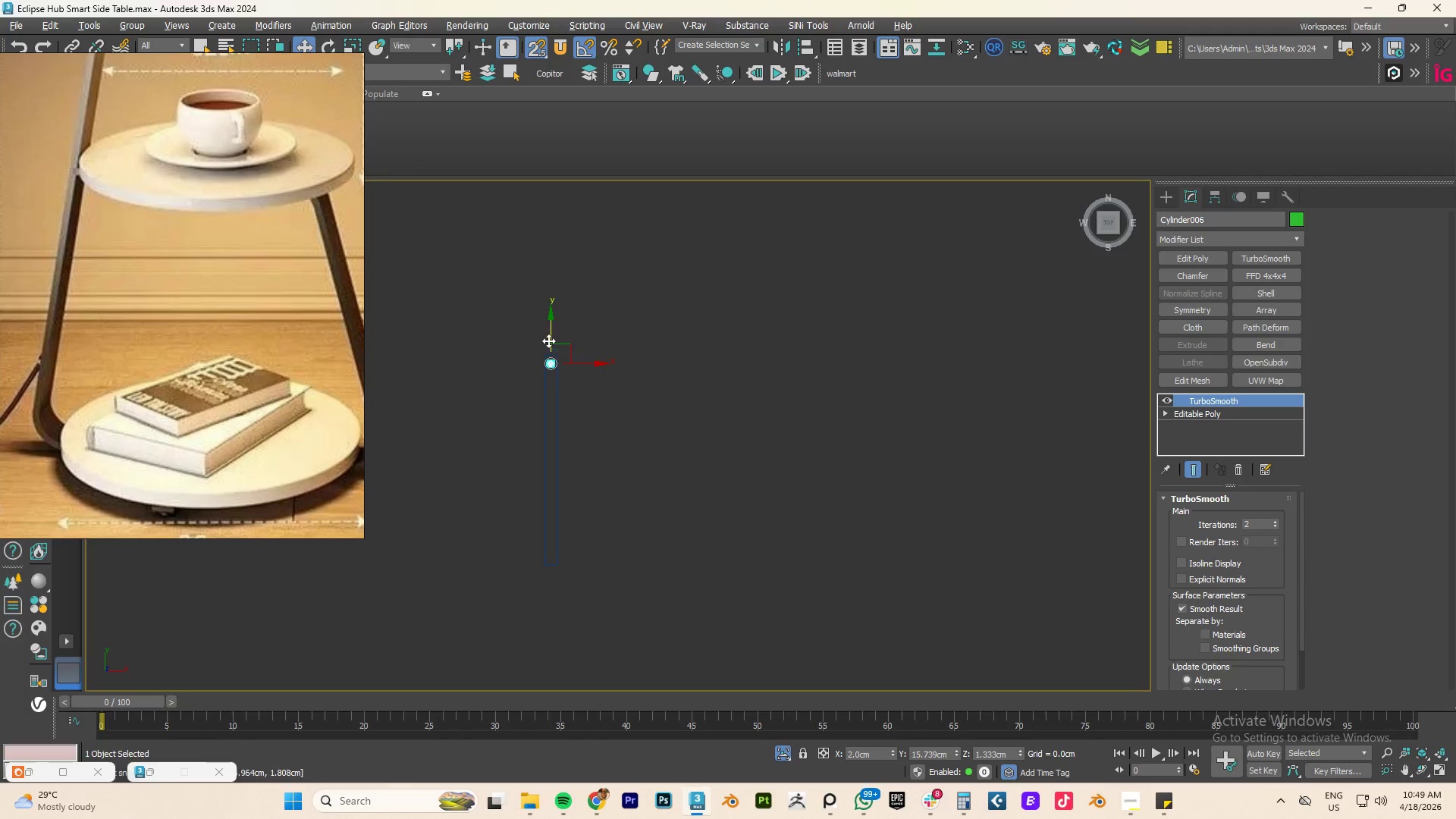 
hold_key(key=ShiftLeft, duration=2.19)
left_click_drag(start_coordinate=[551, 331], to_coordinate=[553, 557])
 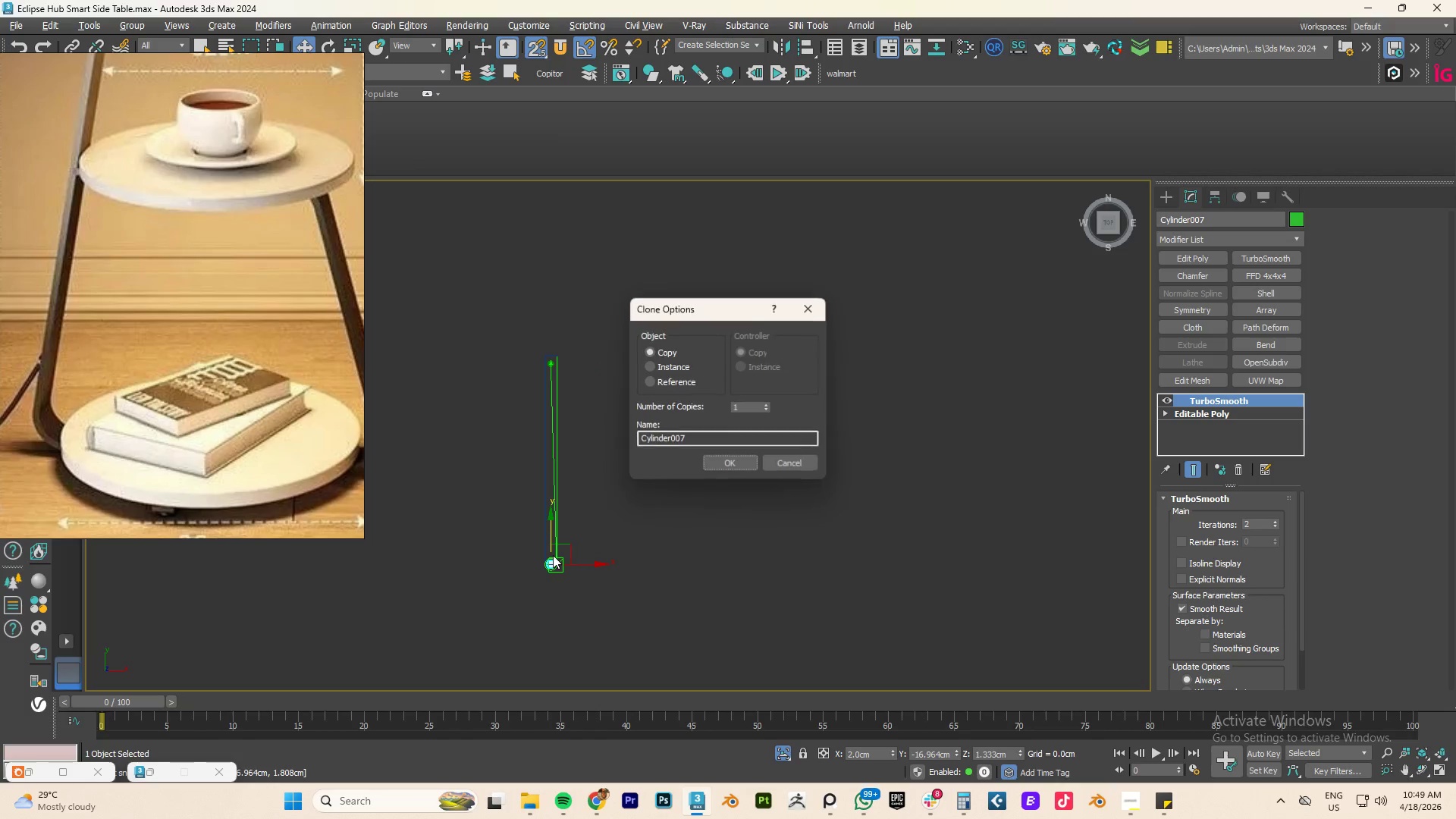 
scroll: coordinate [553, 555], scroll_direction: up, amount: 5.0
 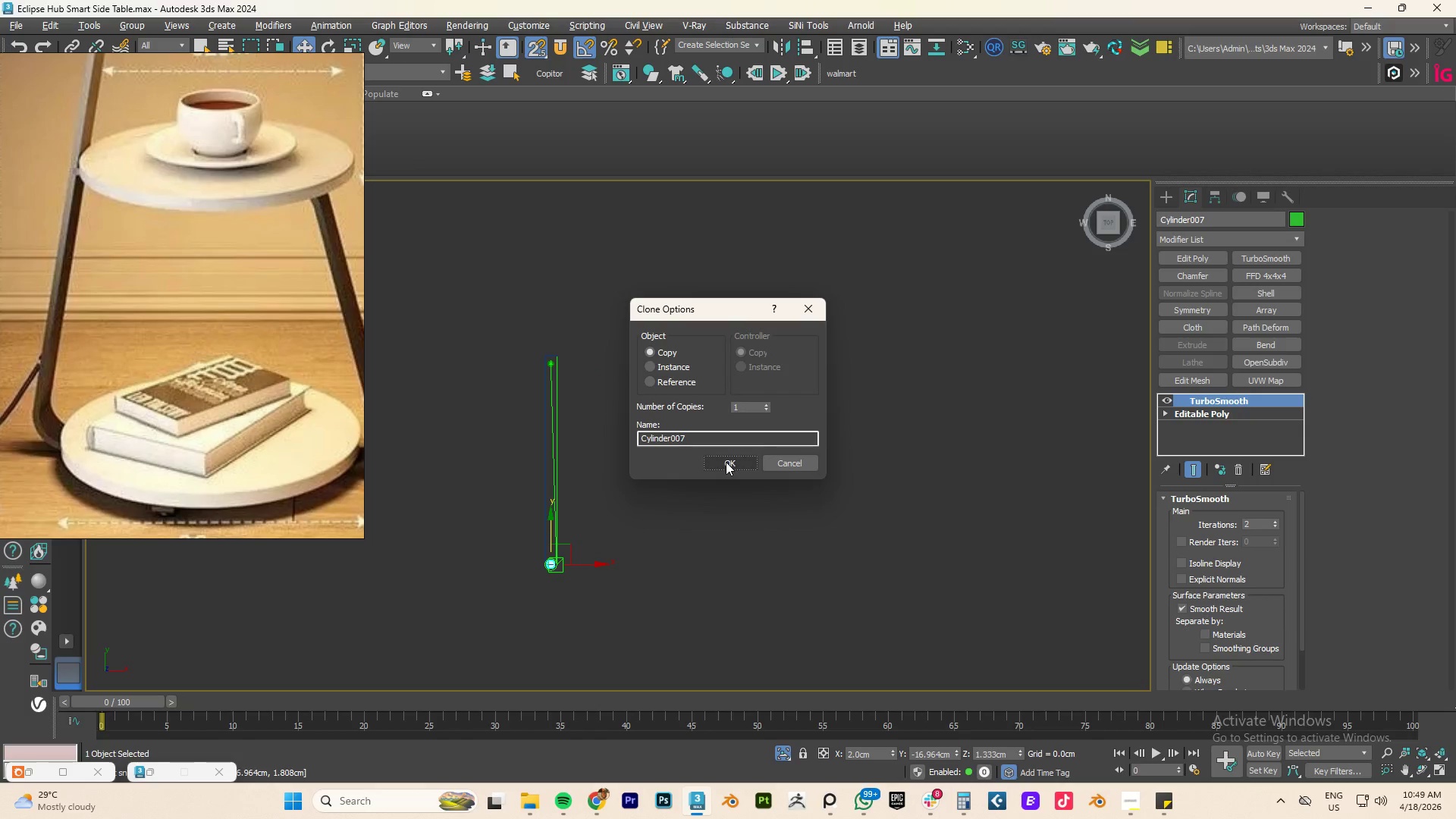 
left_click([726, 462])
 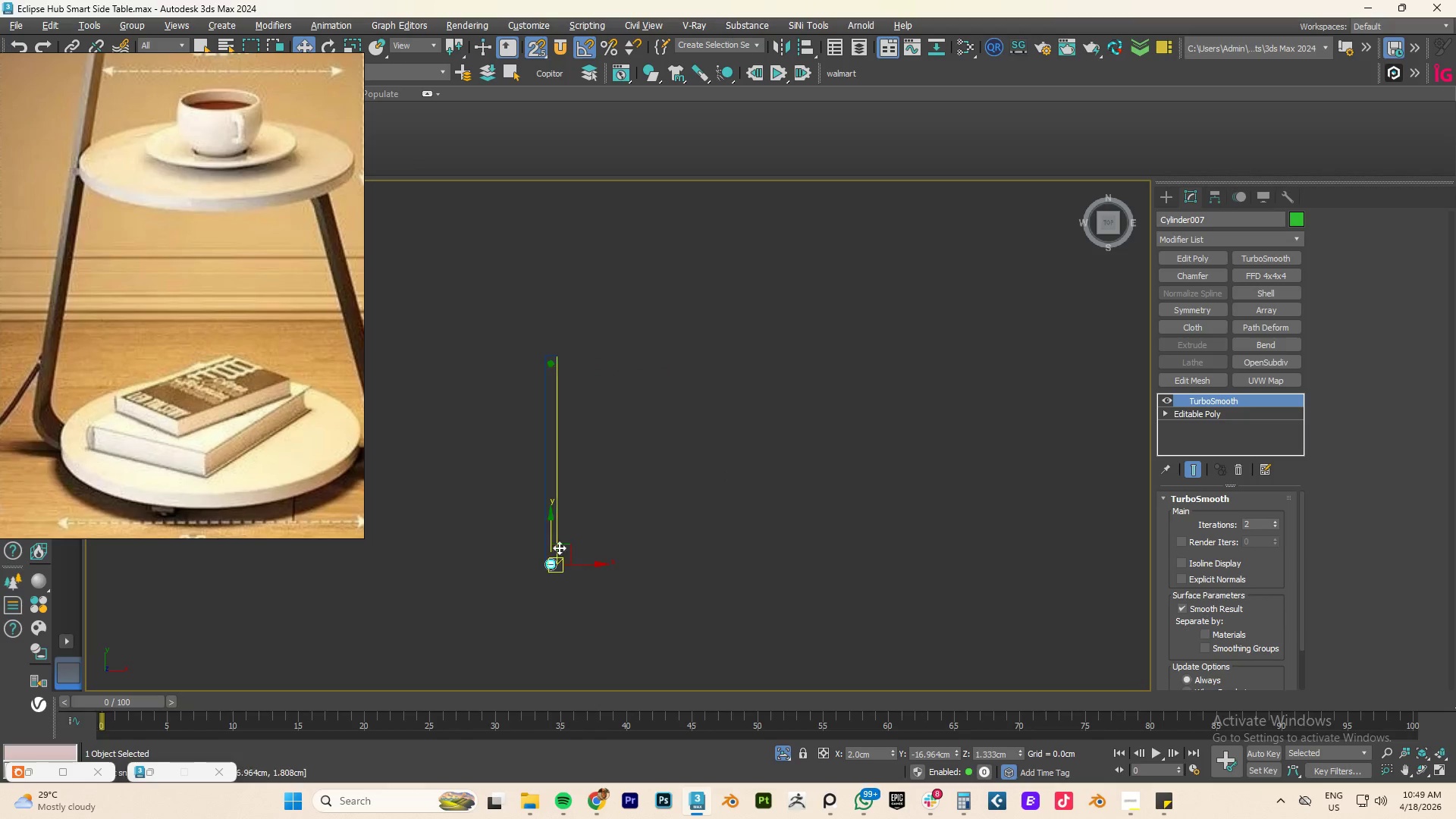 
scroll: coordinate [555, 559], scroll_direction: up, amount: 8.0
 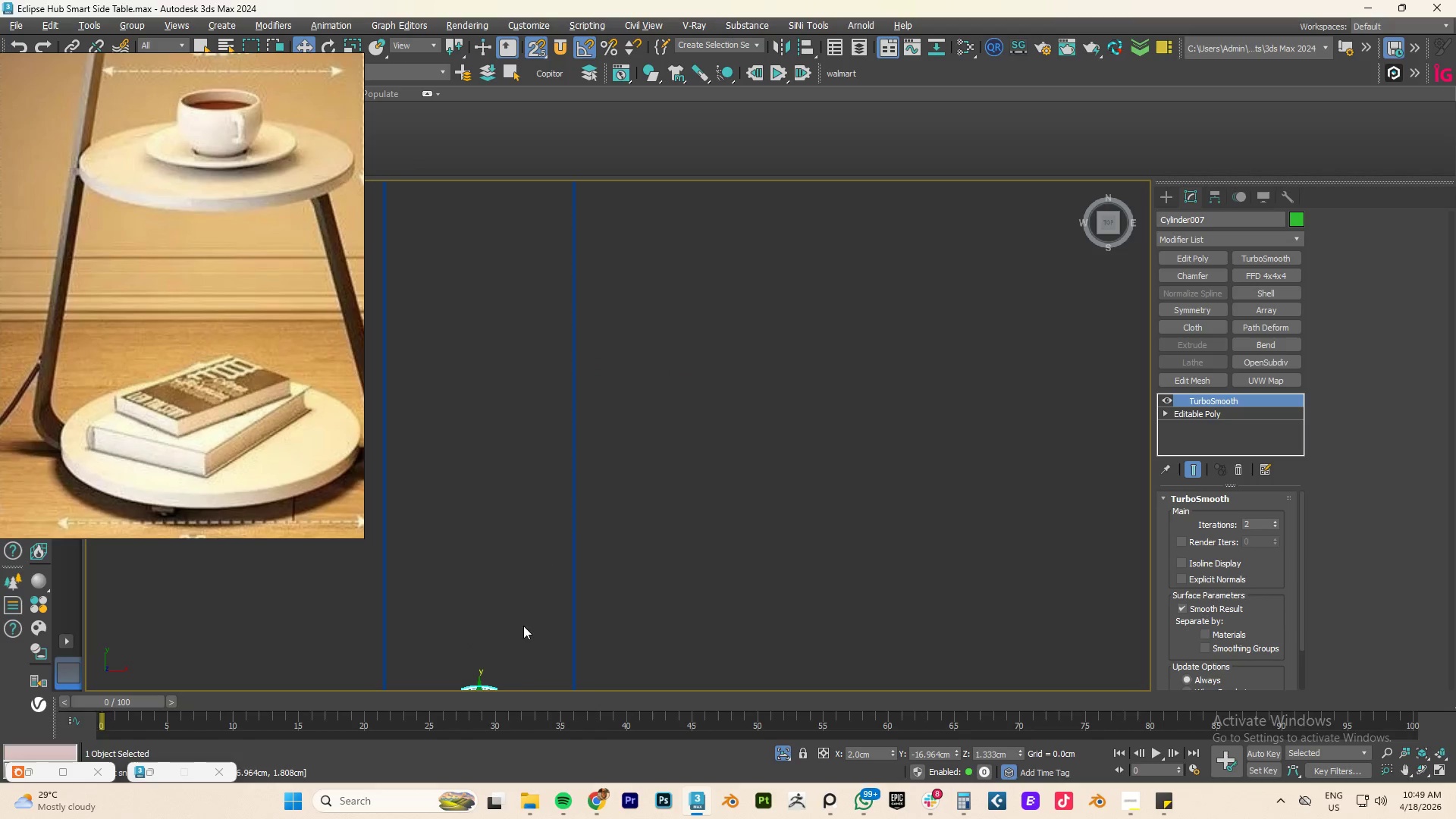 
scroll: coordinate [538, 576], scroll_direction: down, amount: 3.0
 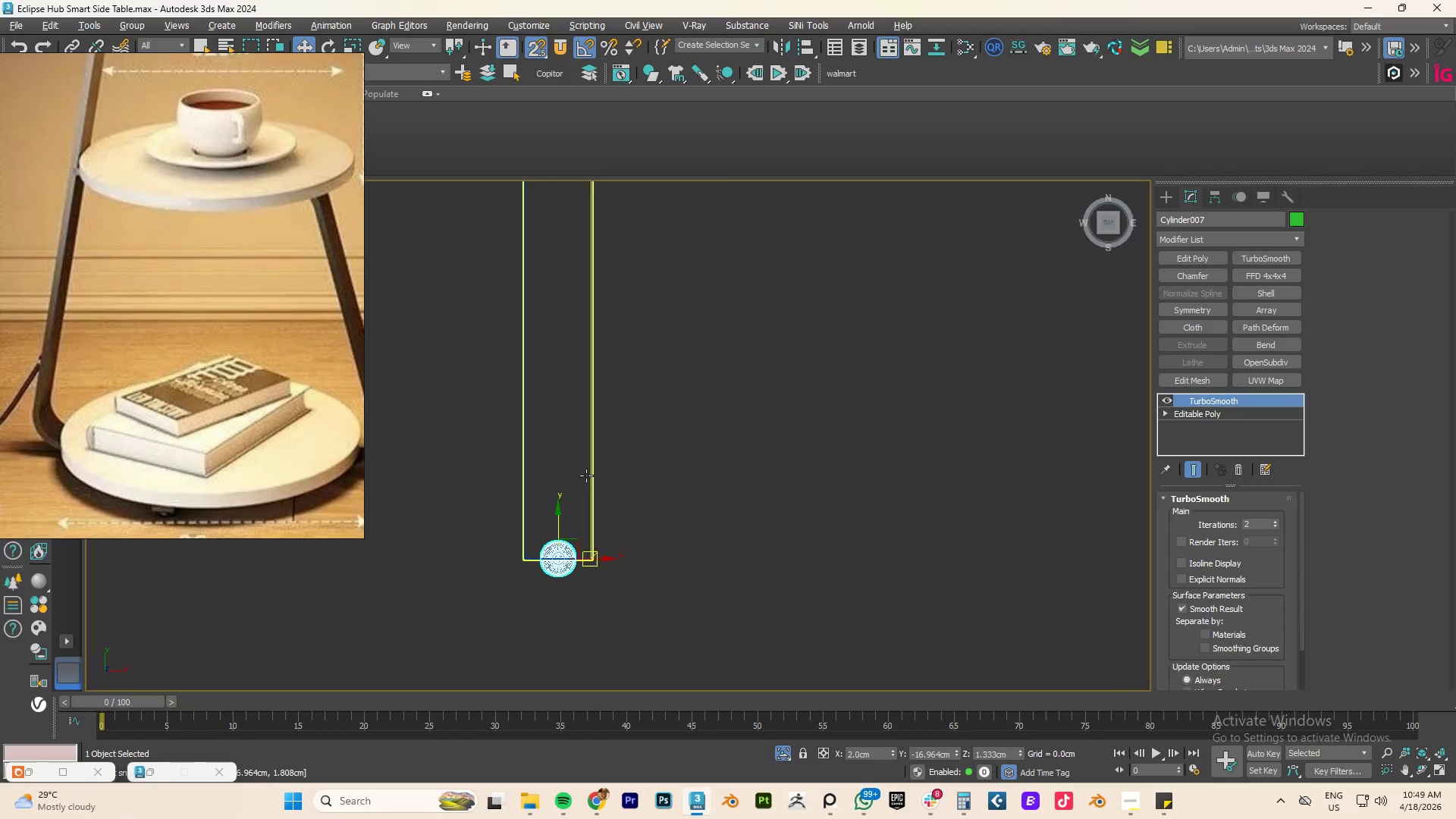 
scroll: coordinate [552, 511], scroll_direction: up, amount: 3.0
 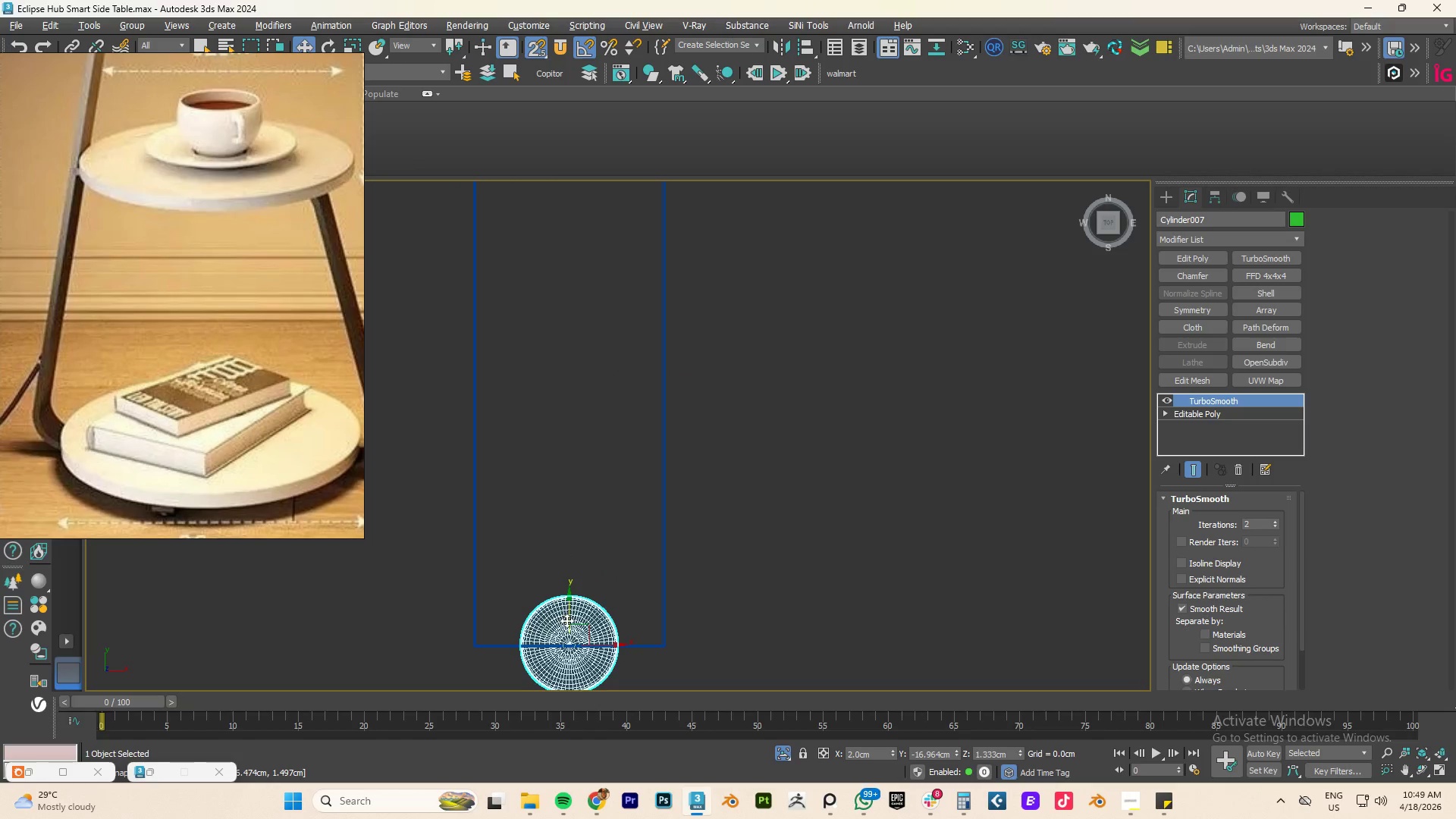 
left_click_drag(start_coordinate=[566, 620], to_coordinate=[567, 557])
 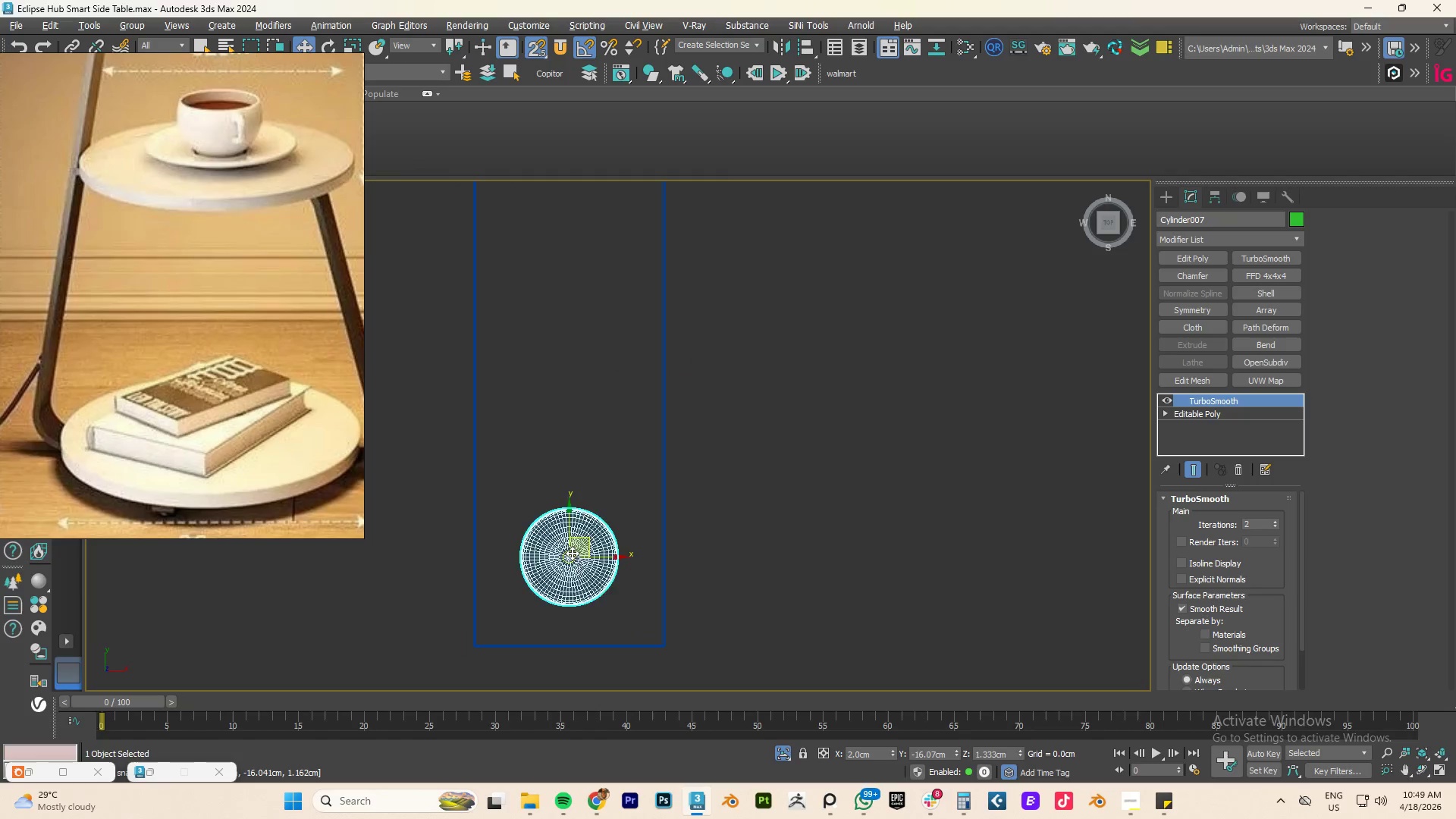 
scroll: coordinate [573, 550], scroll_direction: down, amount: 7.0
 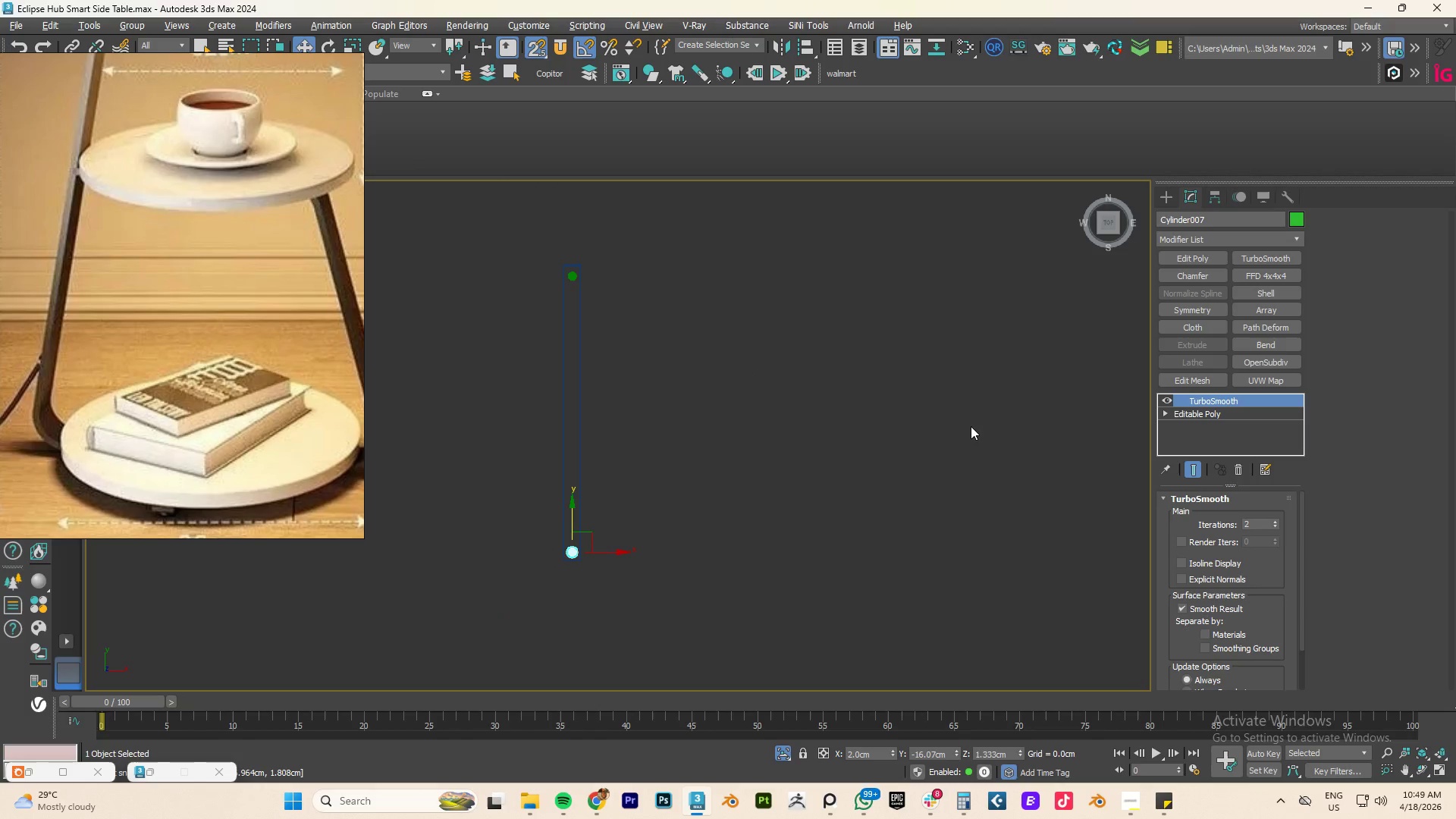 
left_click([971, 426])
 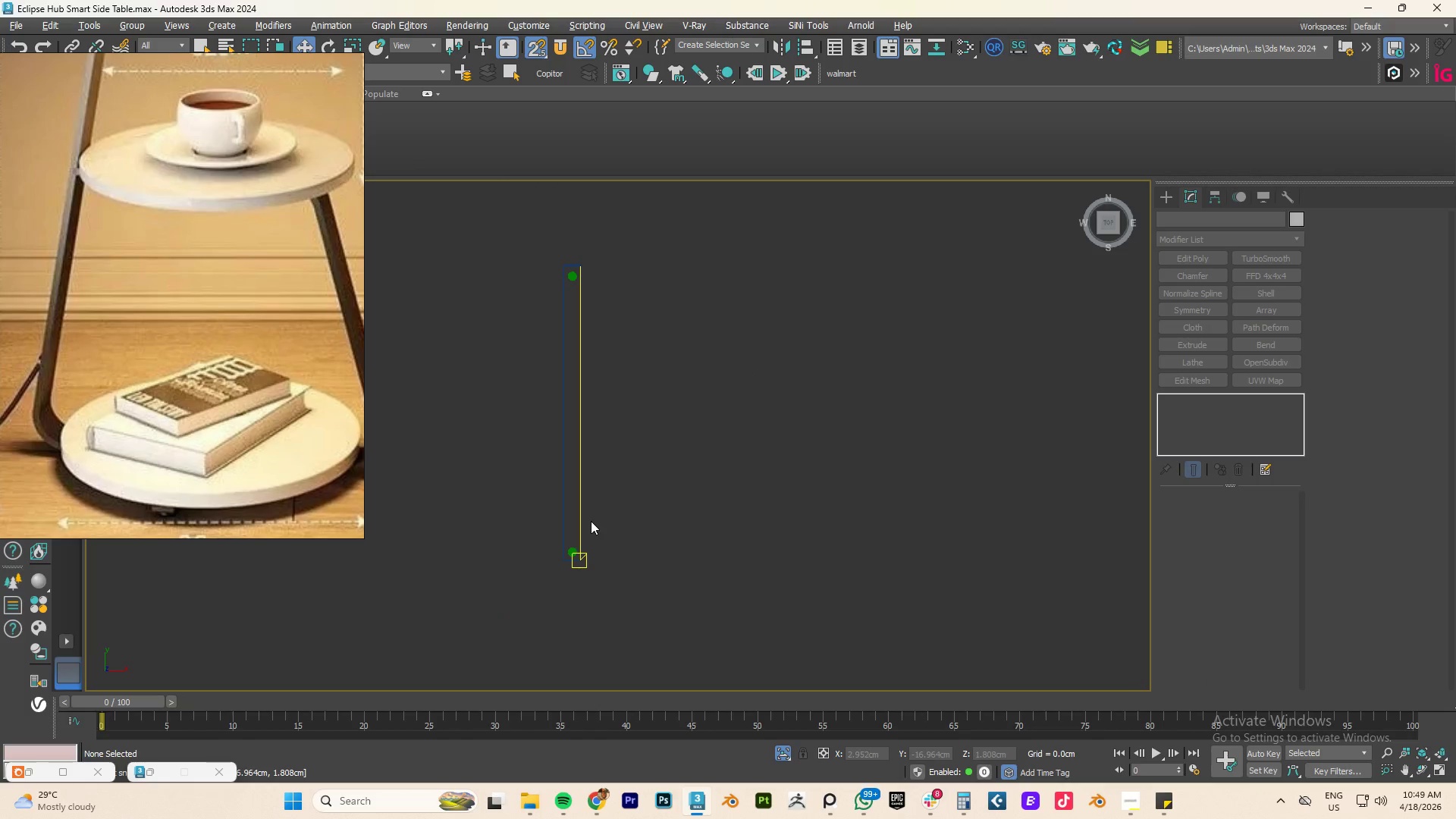 
type(FZ)
 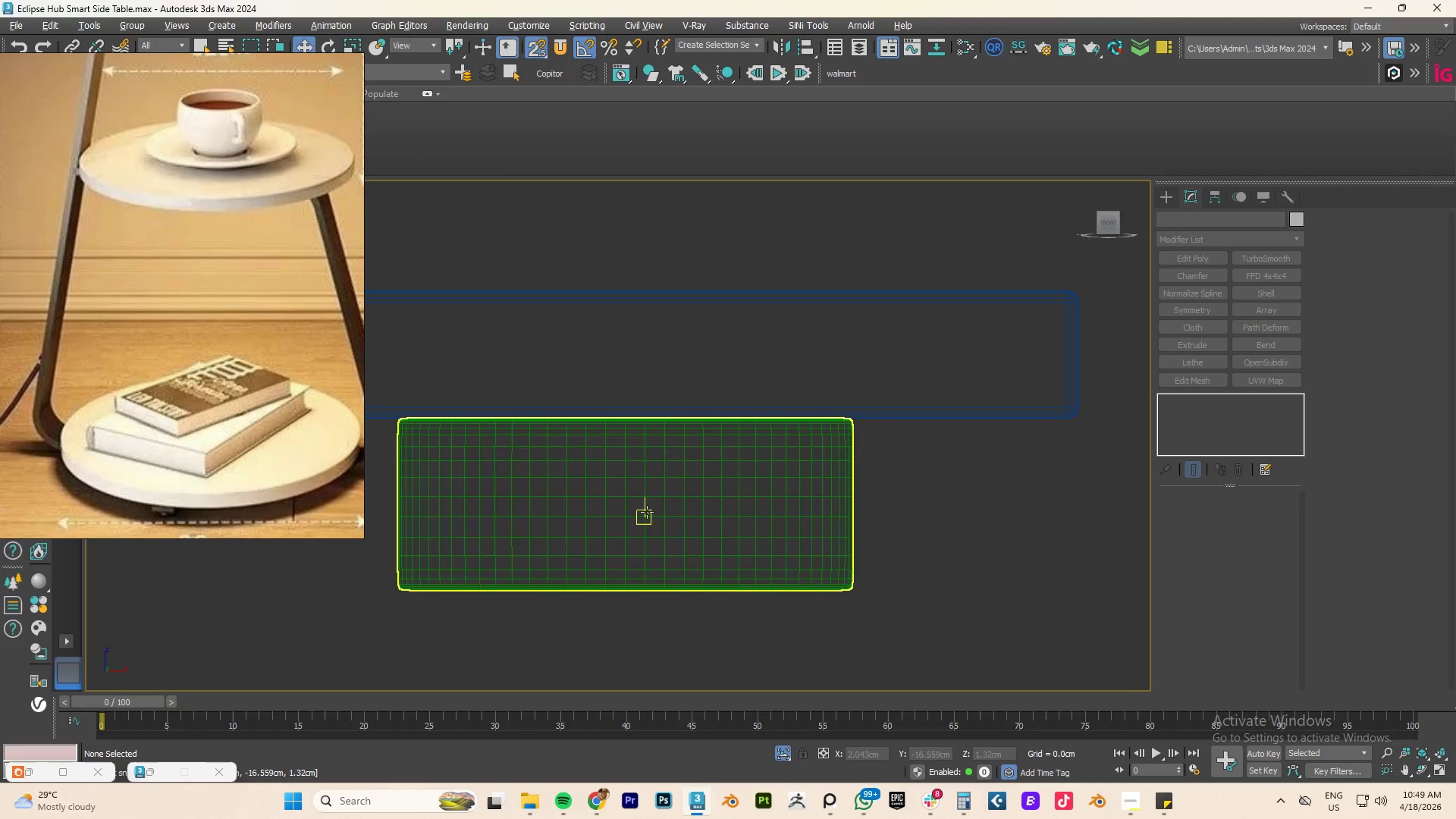 